 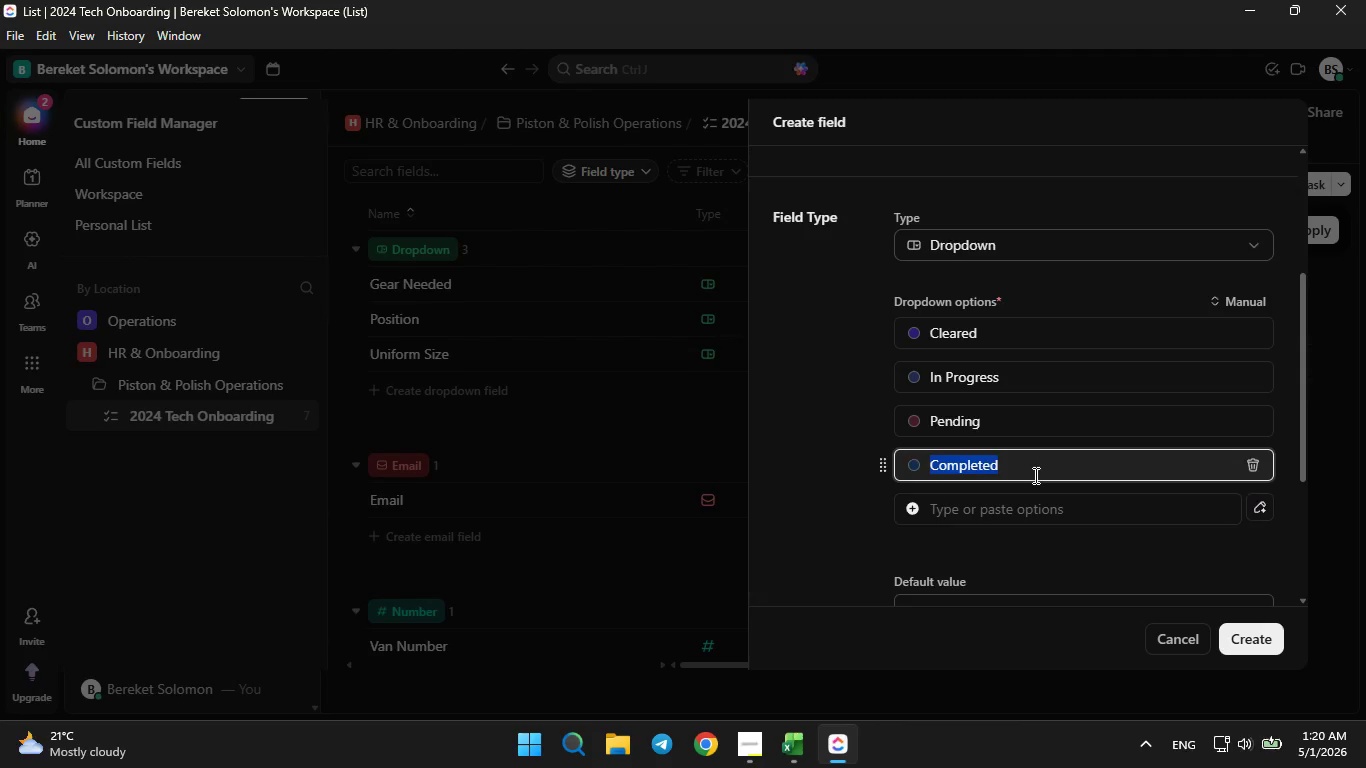 
key(ArrowRight)
 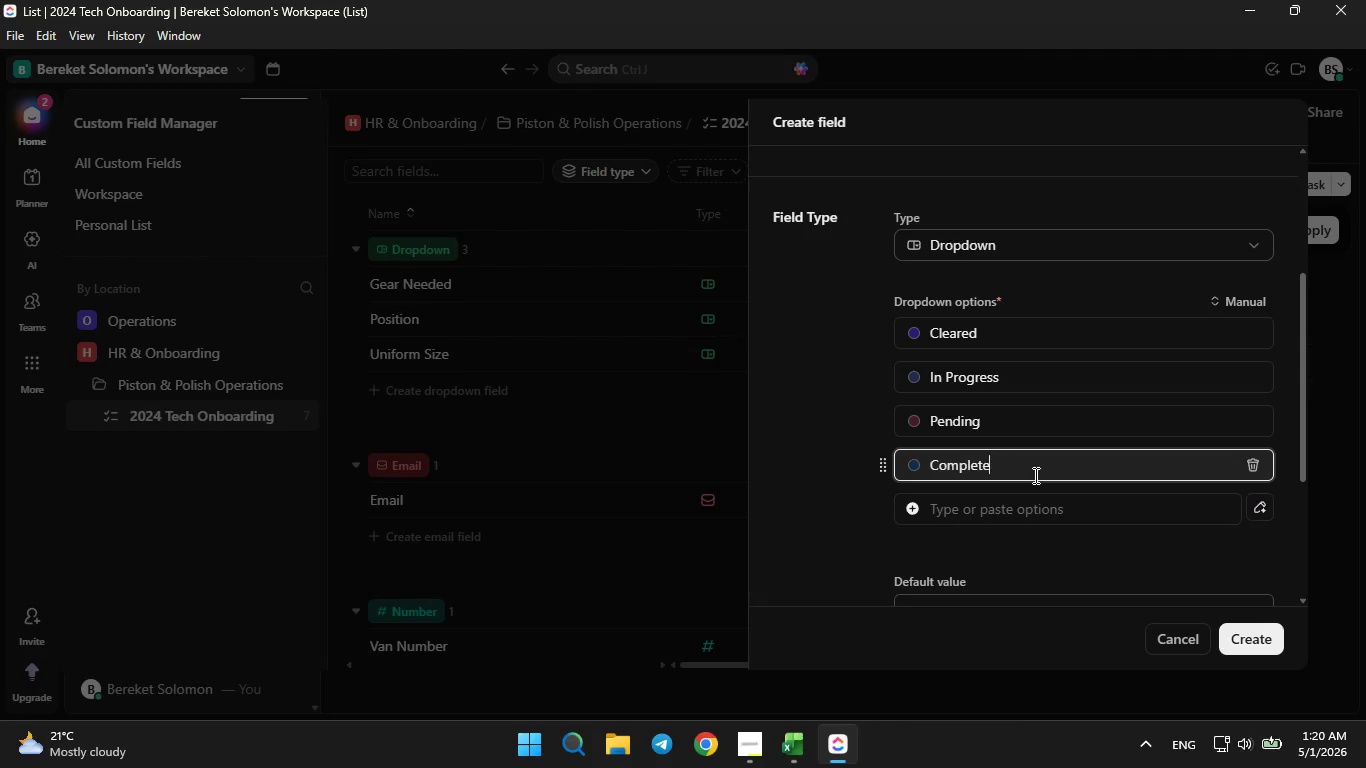 
key(Backspace)
 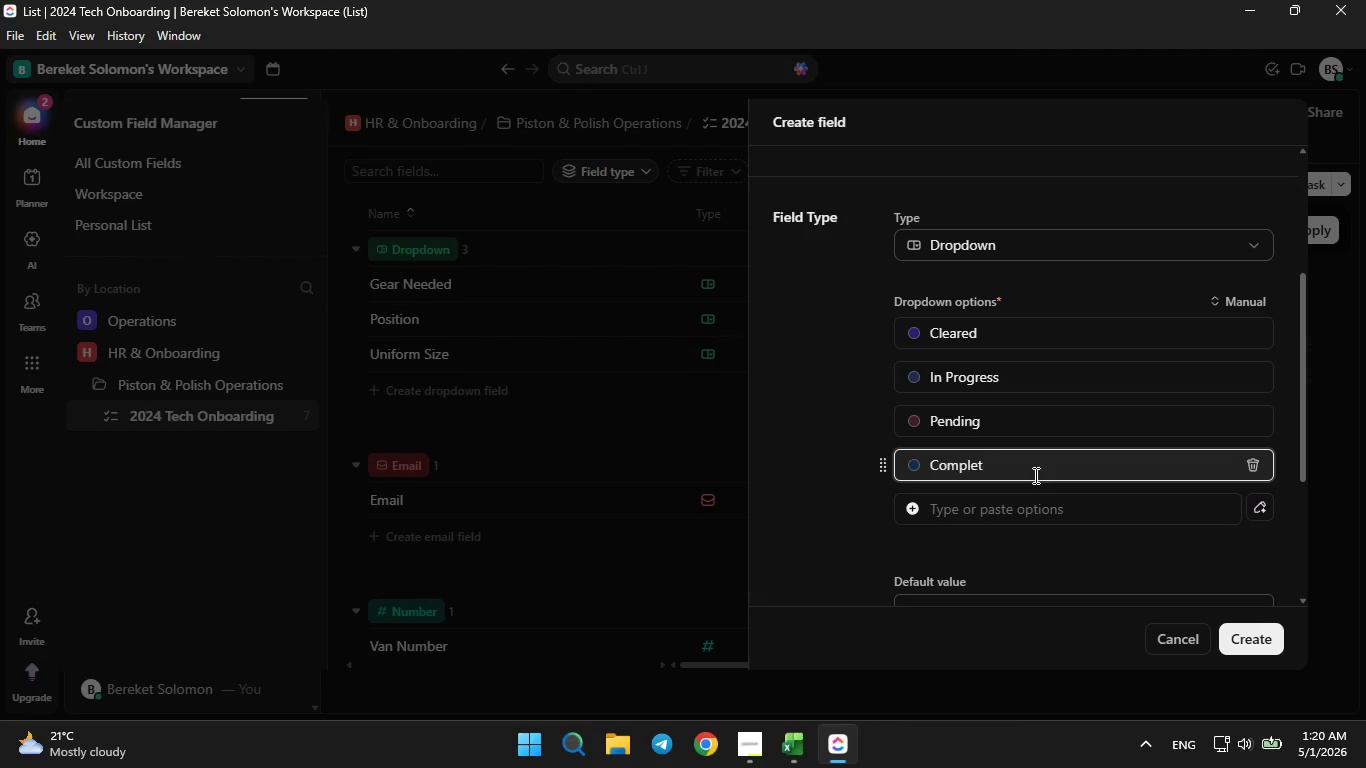 
key(Backspace)
 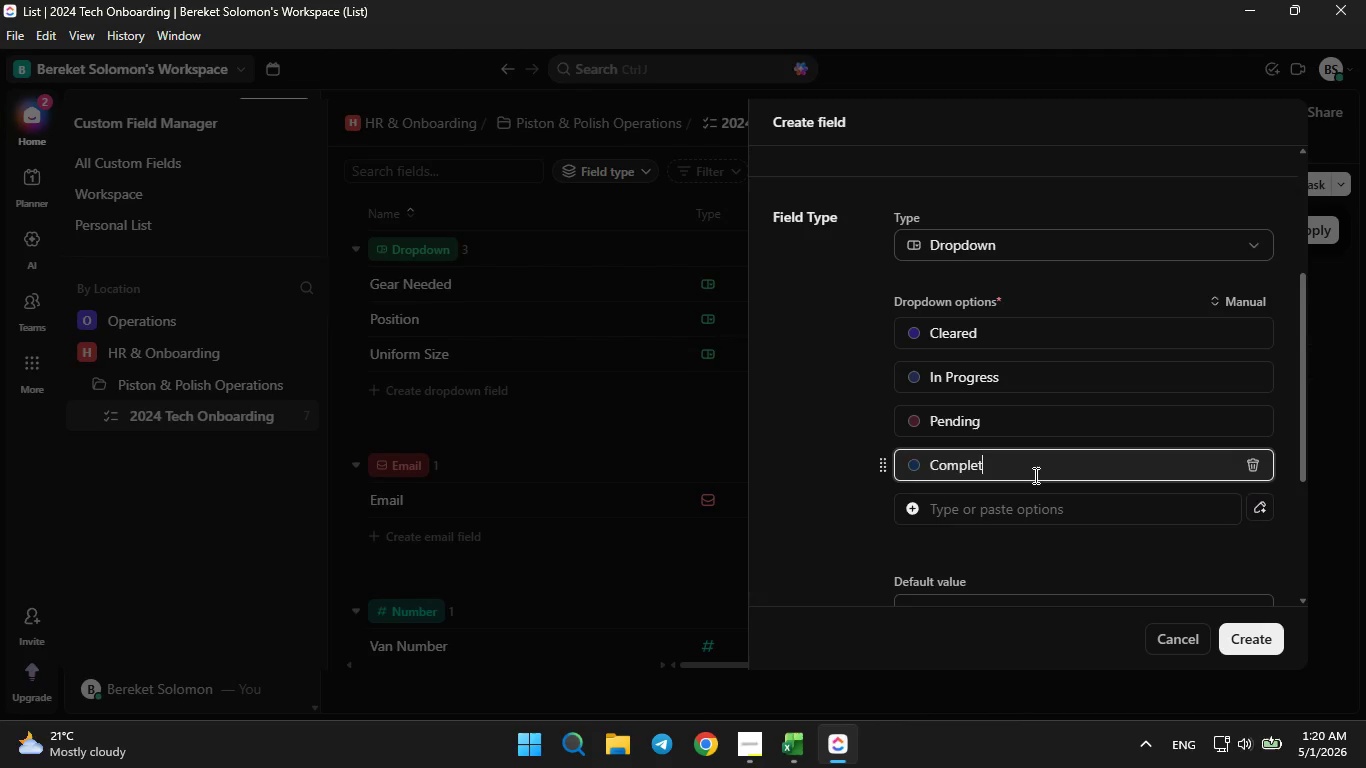 
key(E)
 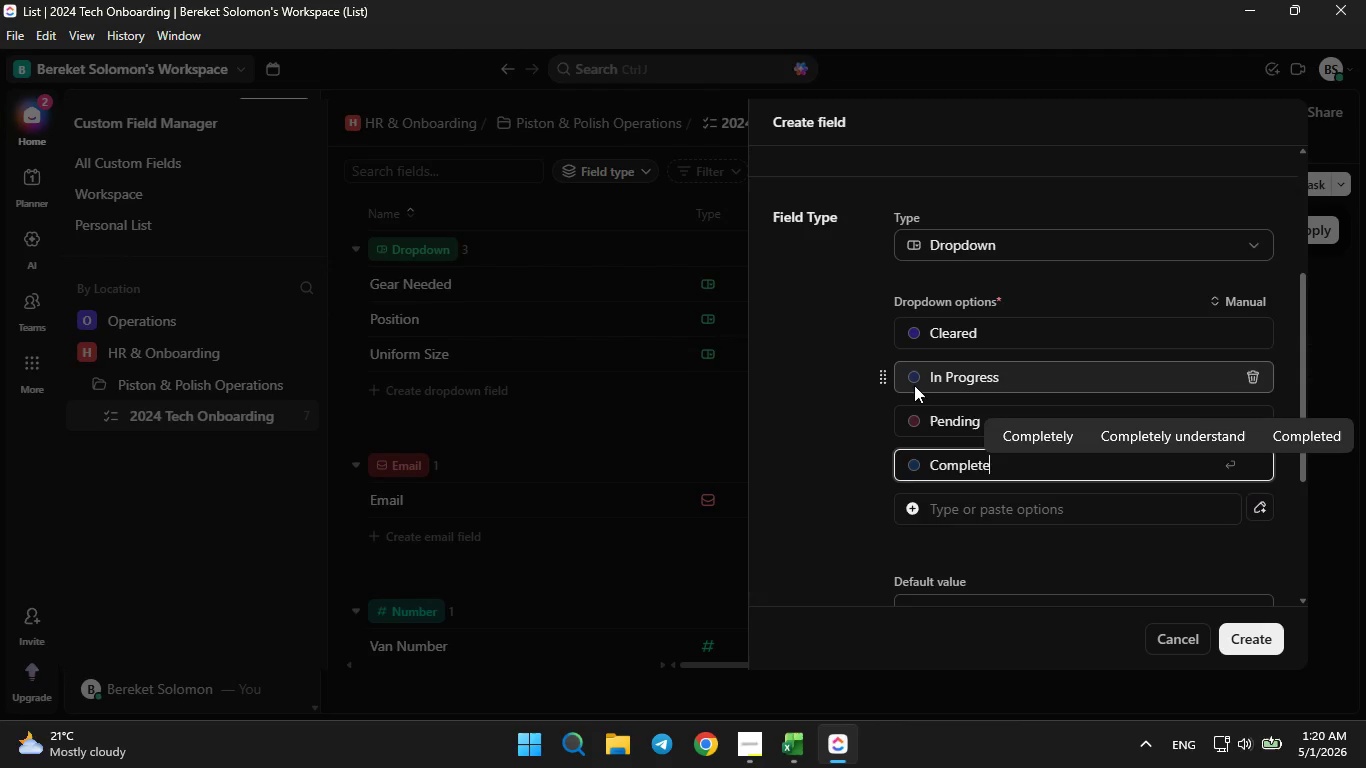 
left_click([912, 382])
 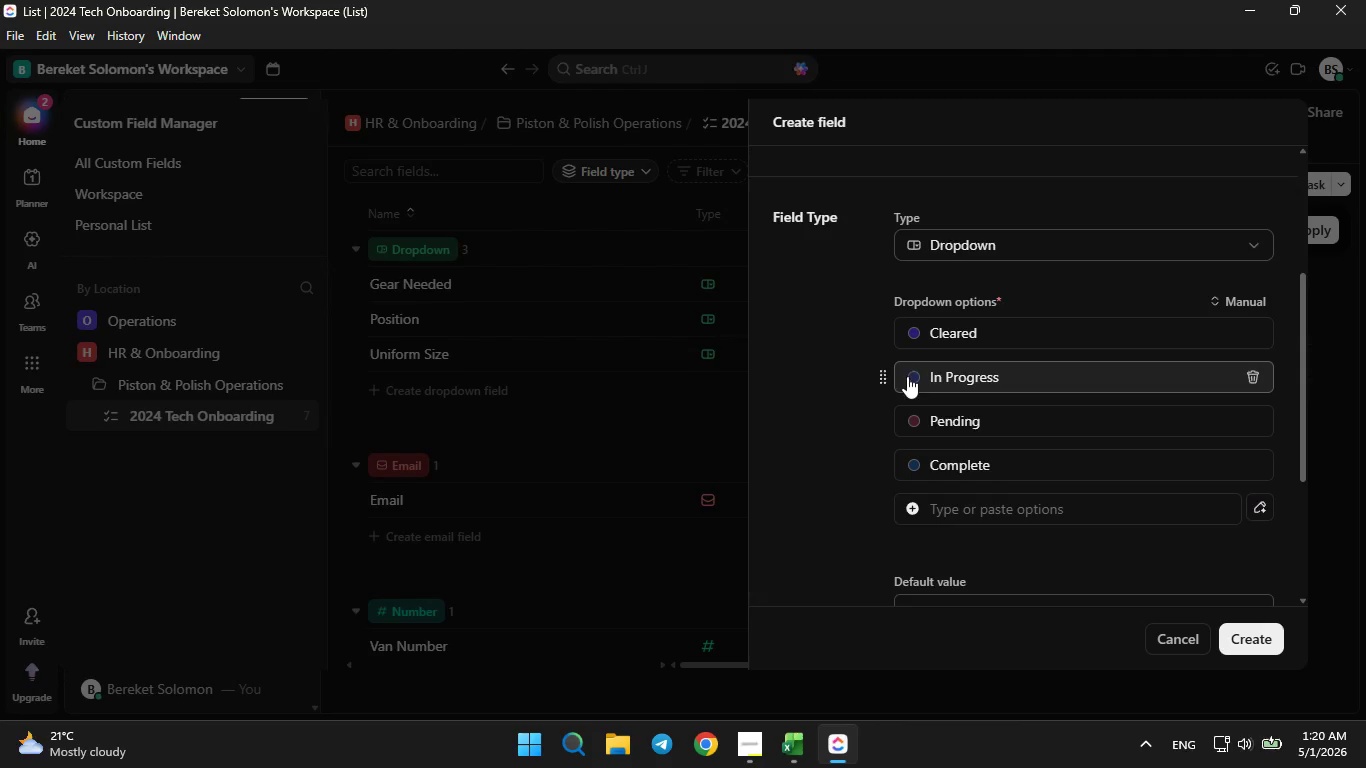 
left_click([907, 376])
 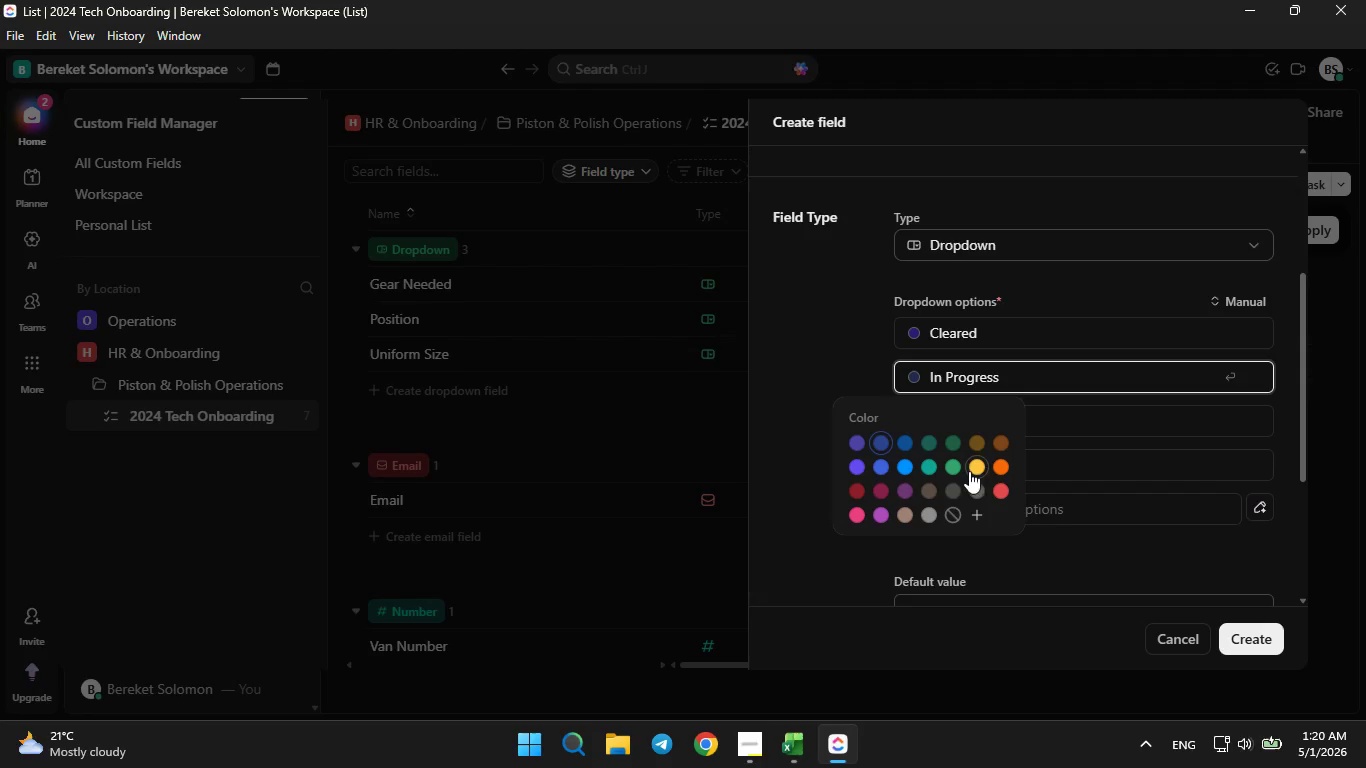 
left_click([972, 492])
 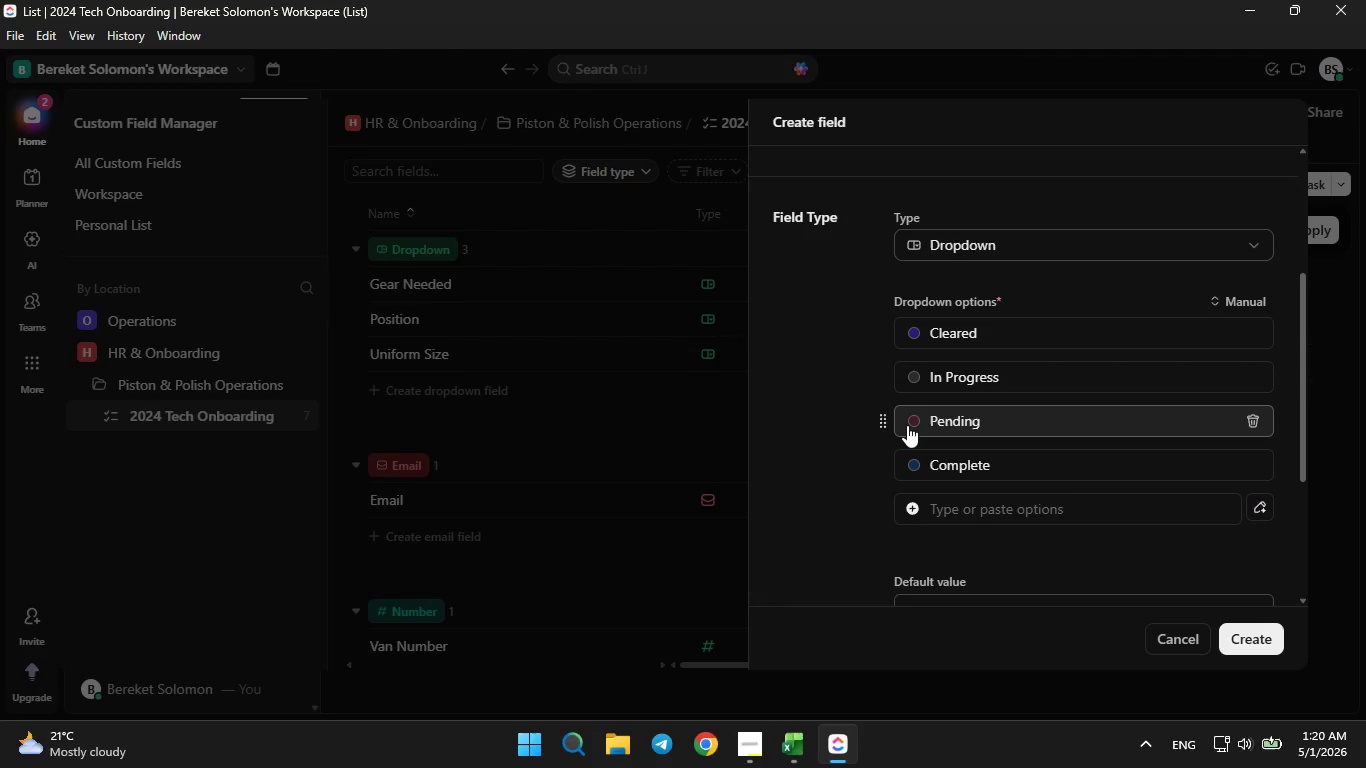 
left_click([907, 425])
 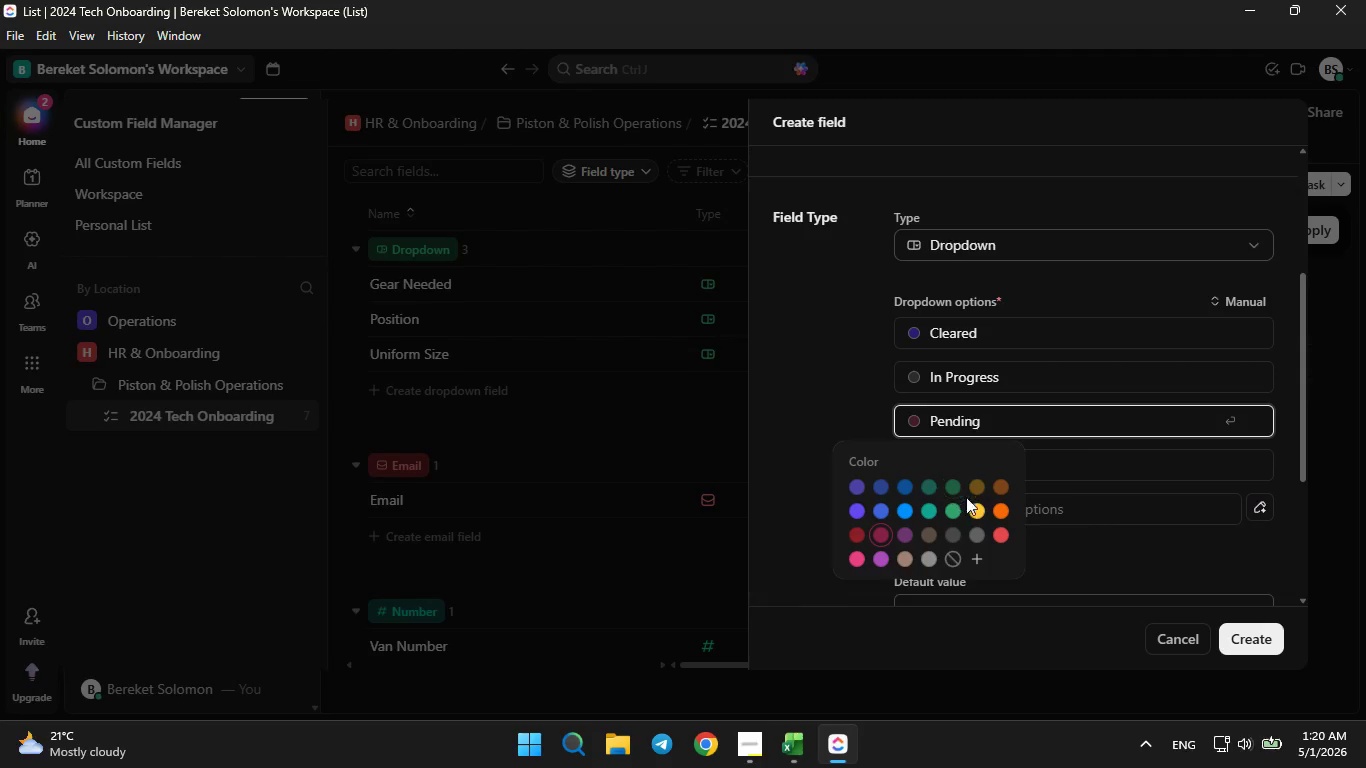 
left_click([972, 503])
 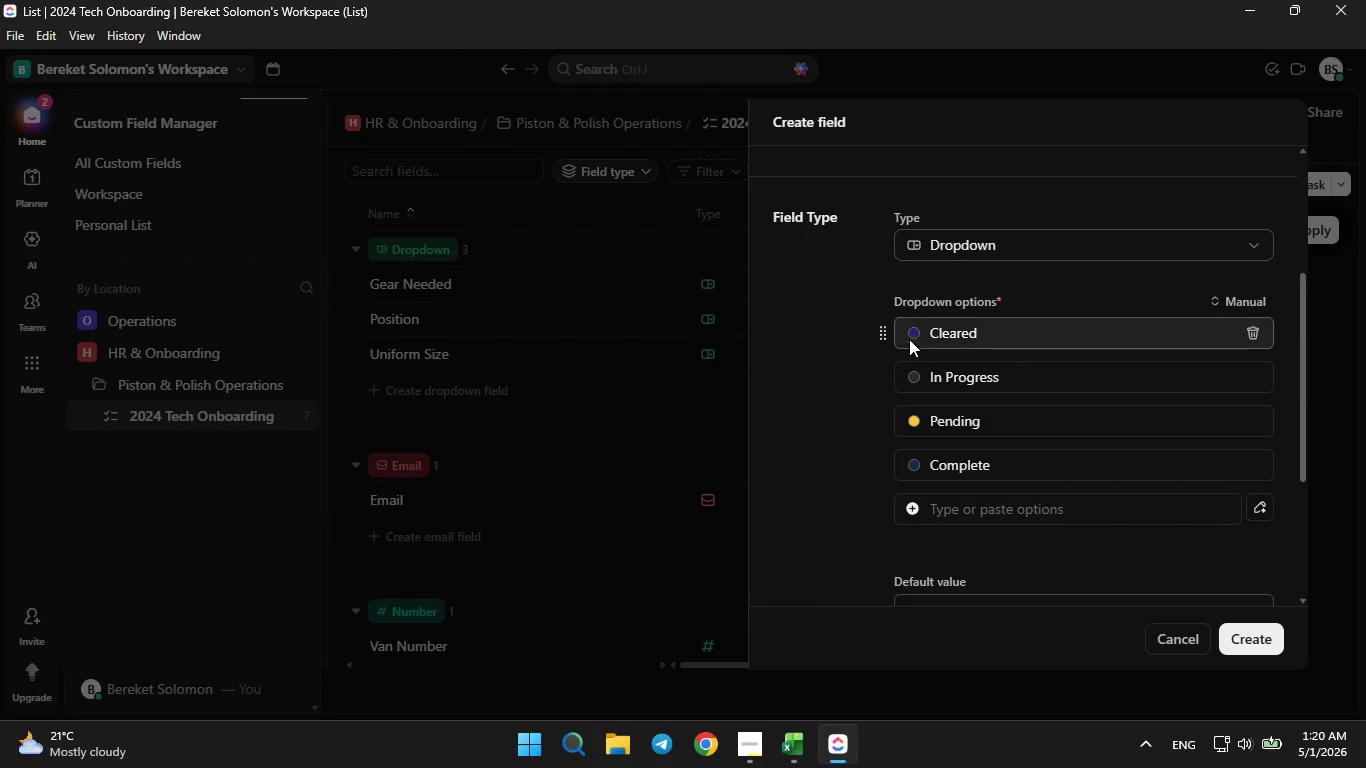 
left_click([909, 338])
 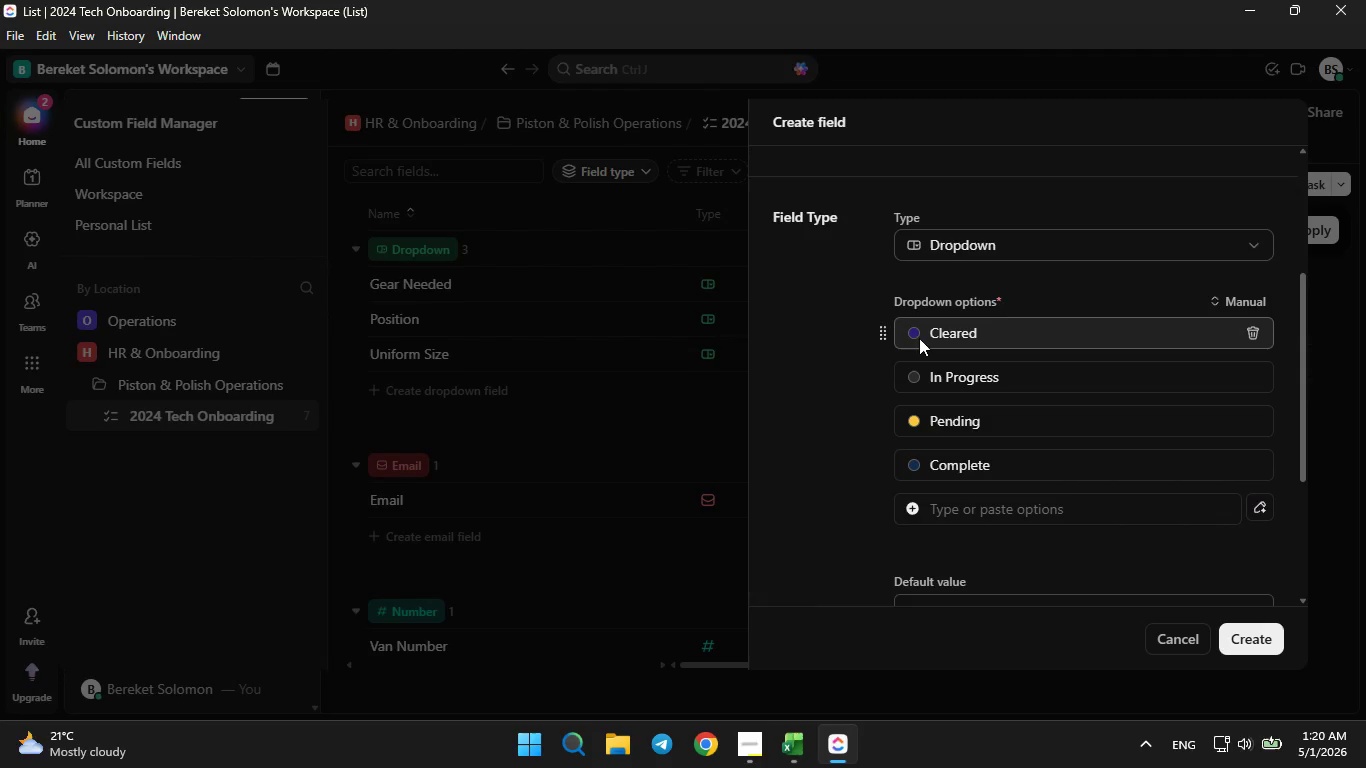 
left_click([917, 327])
 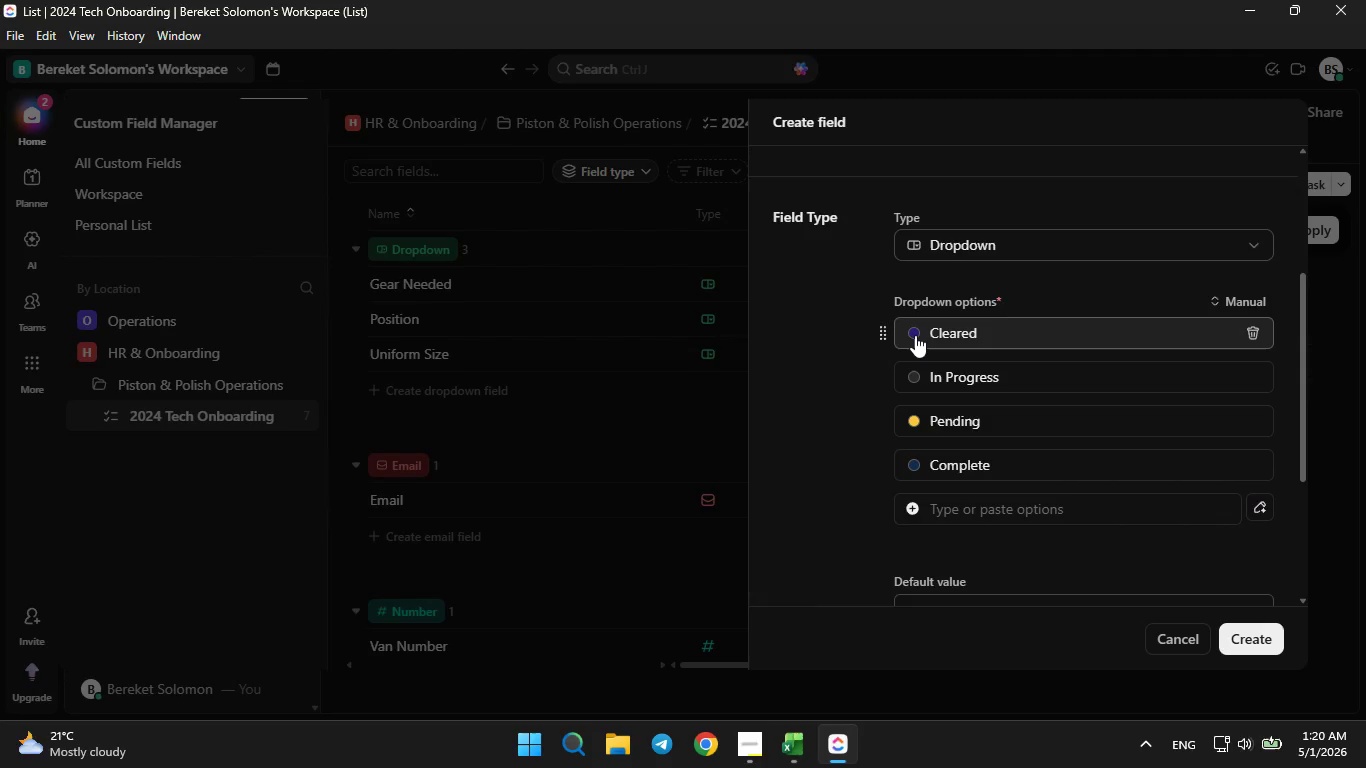 
left_click([914, 332])
 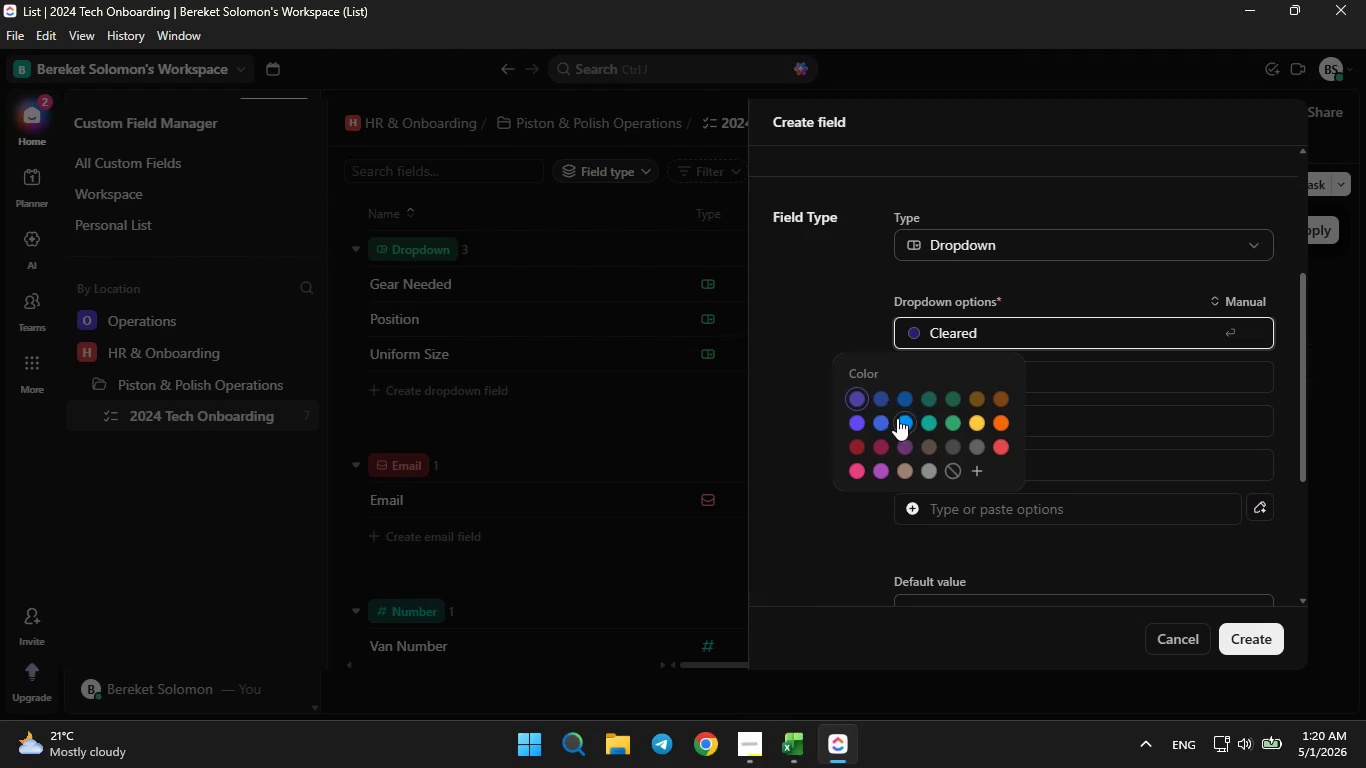 
left_click([900, 426])
 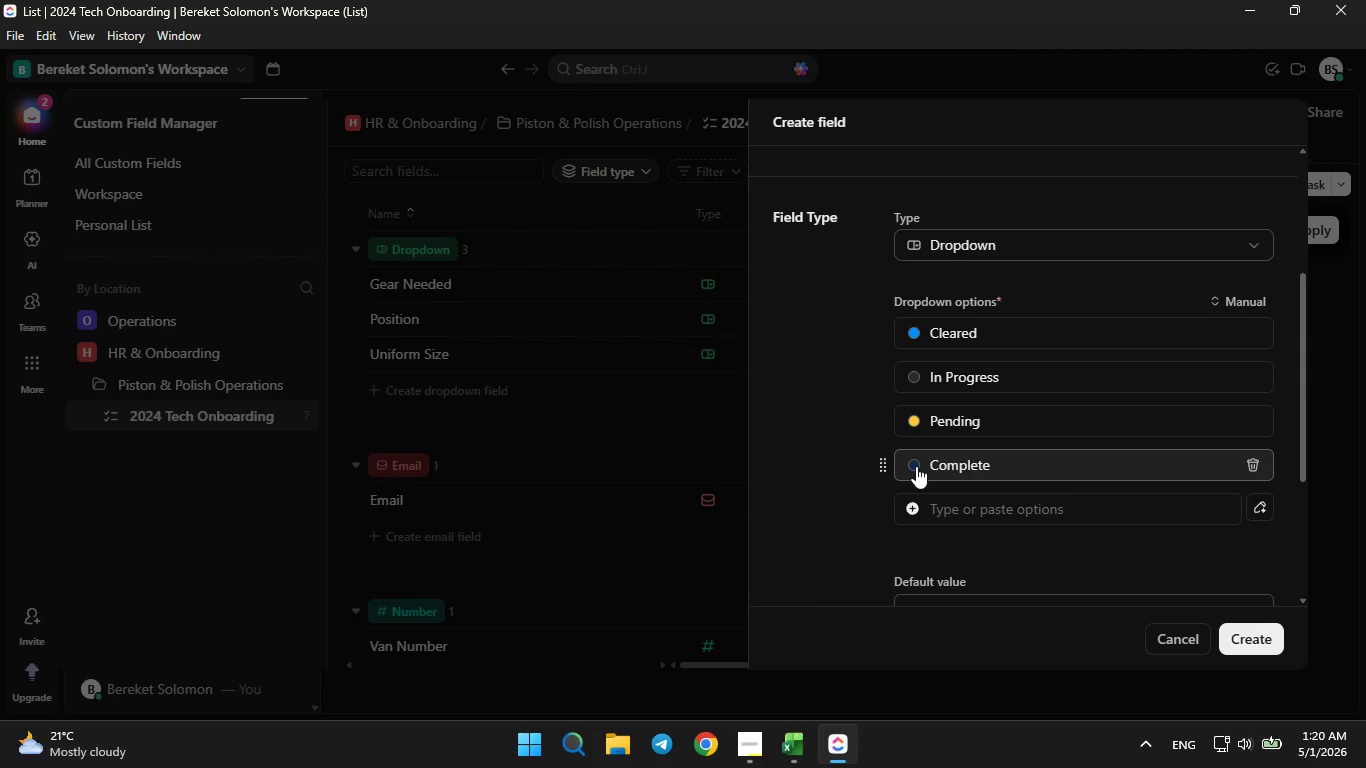 
left_click([916, 466])
 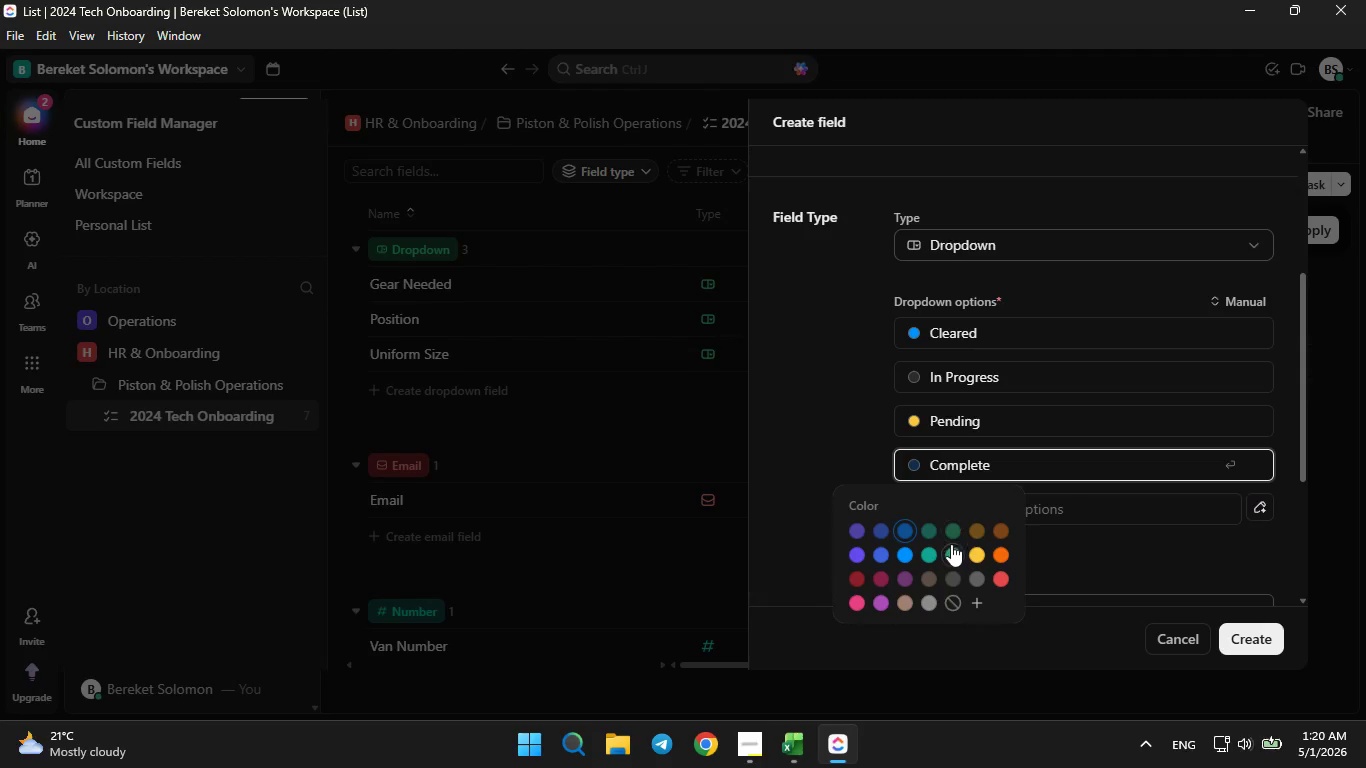 
left_click([951, 551])
 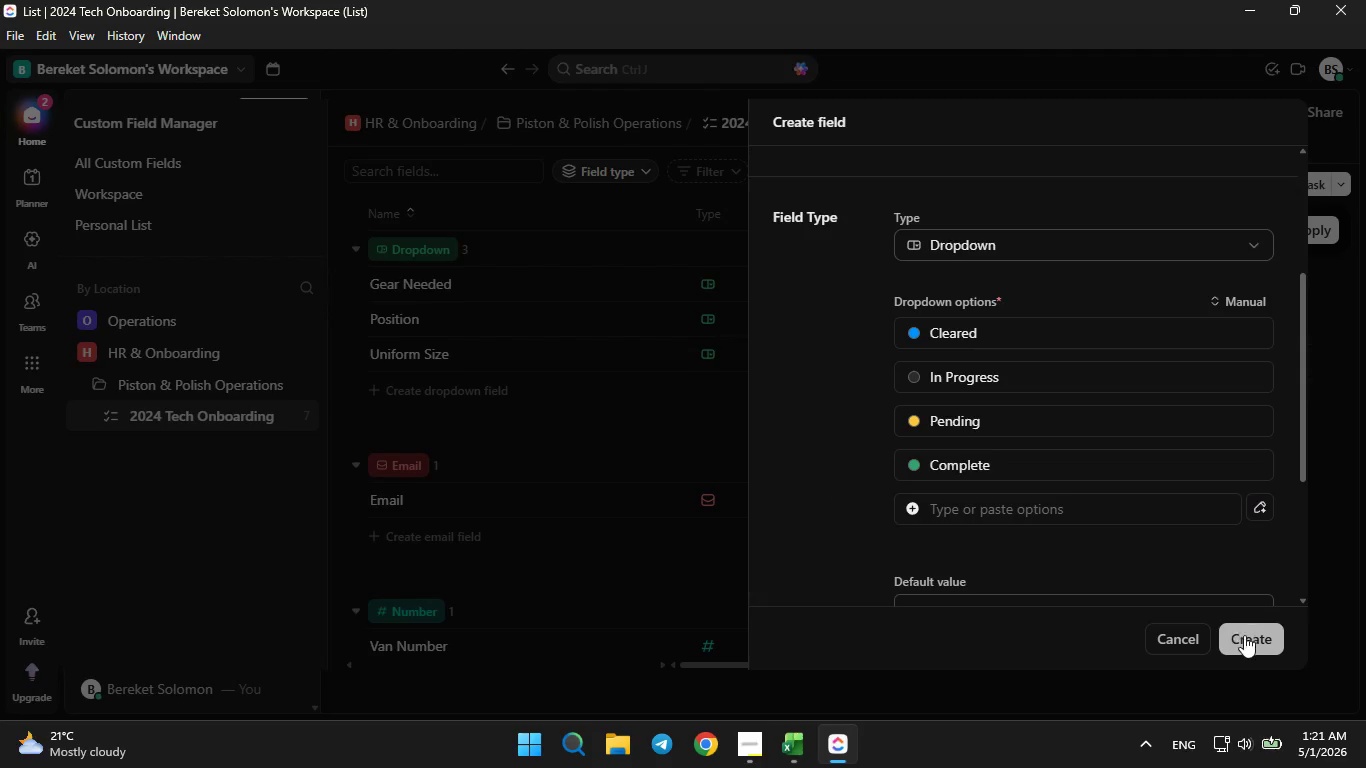 
left_click([1246, 642])
 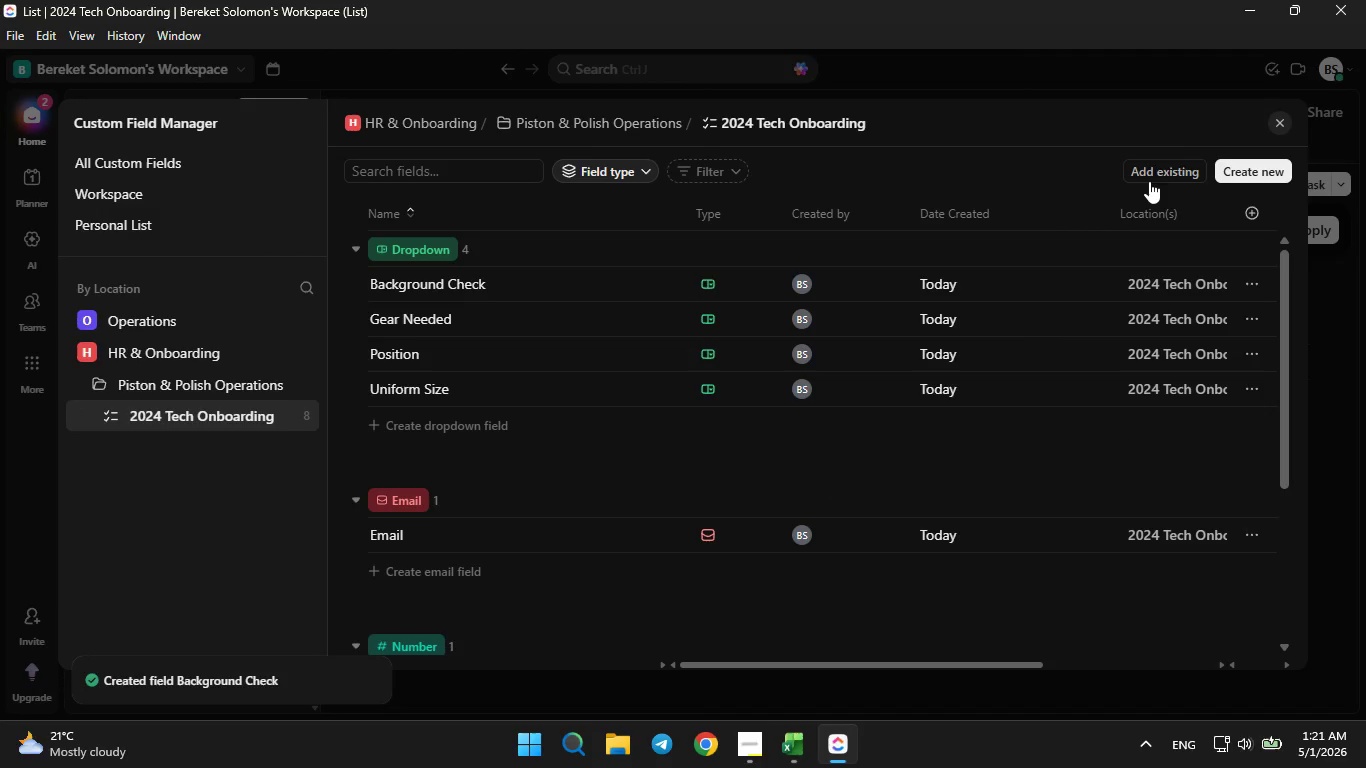 
left_click([1146, 171])
 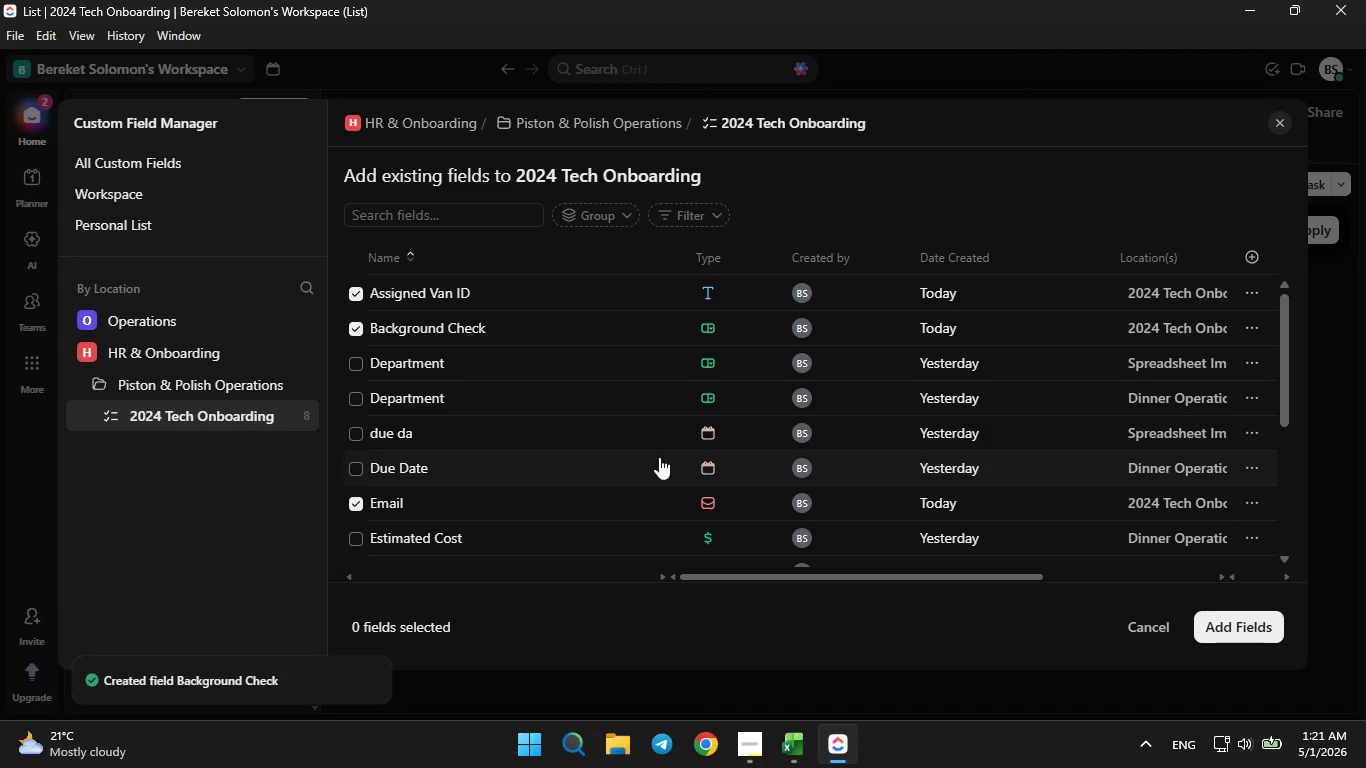 
scroll: coordinate [506, 434], scroll_direction: up, amount: 2.0
 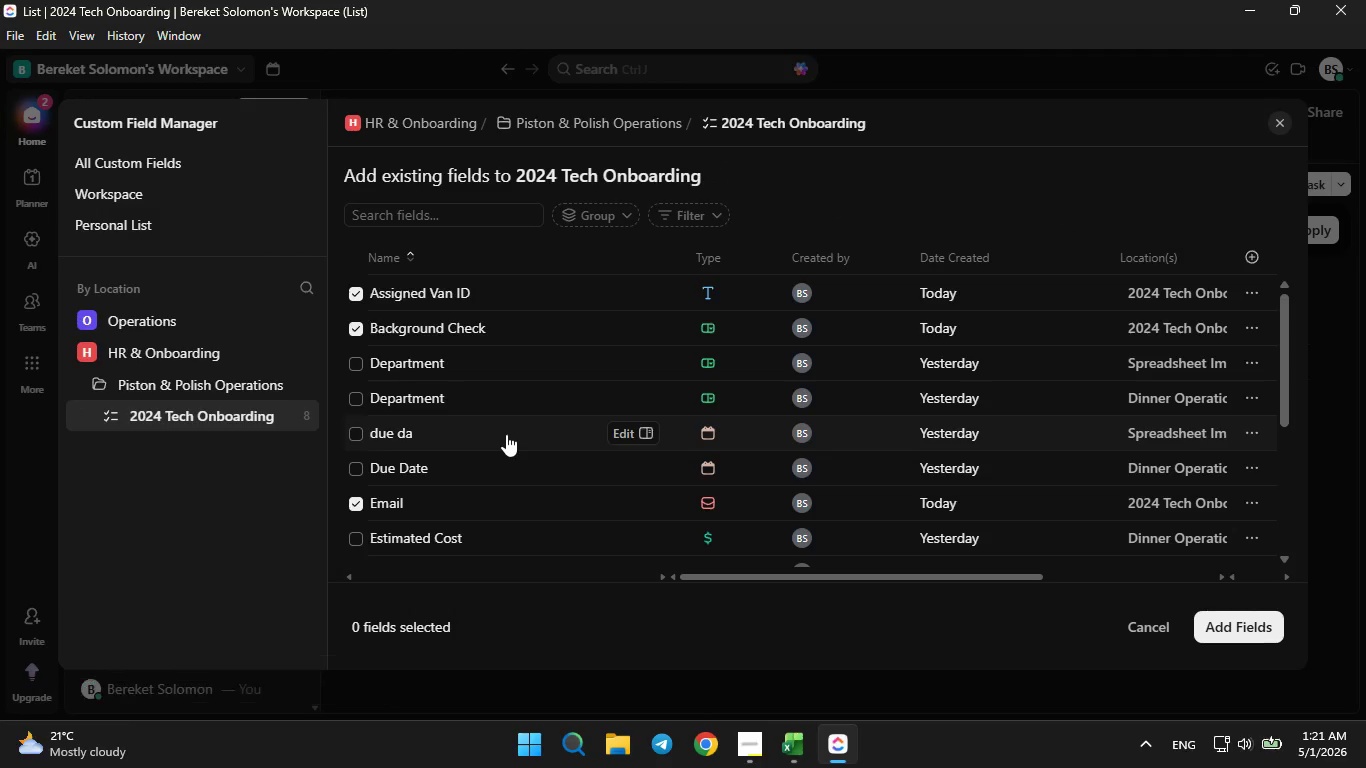 
scroll: coordinate [506, 434], scroll_direction: down, amount: 4.0
 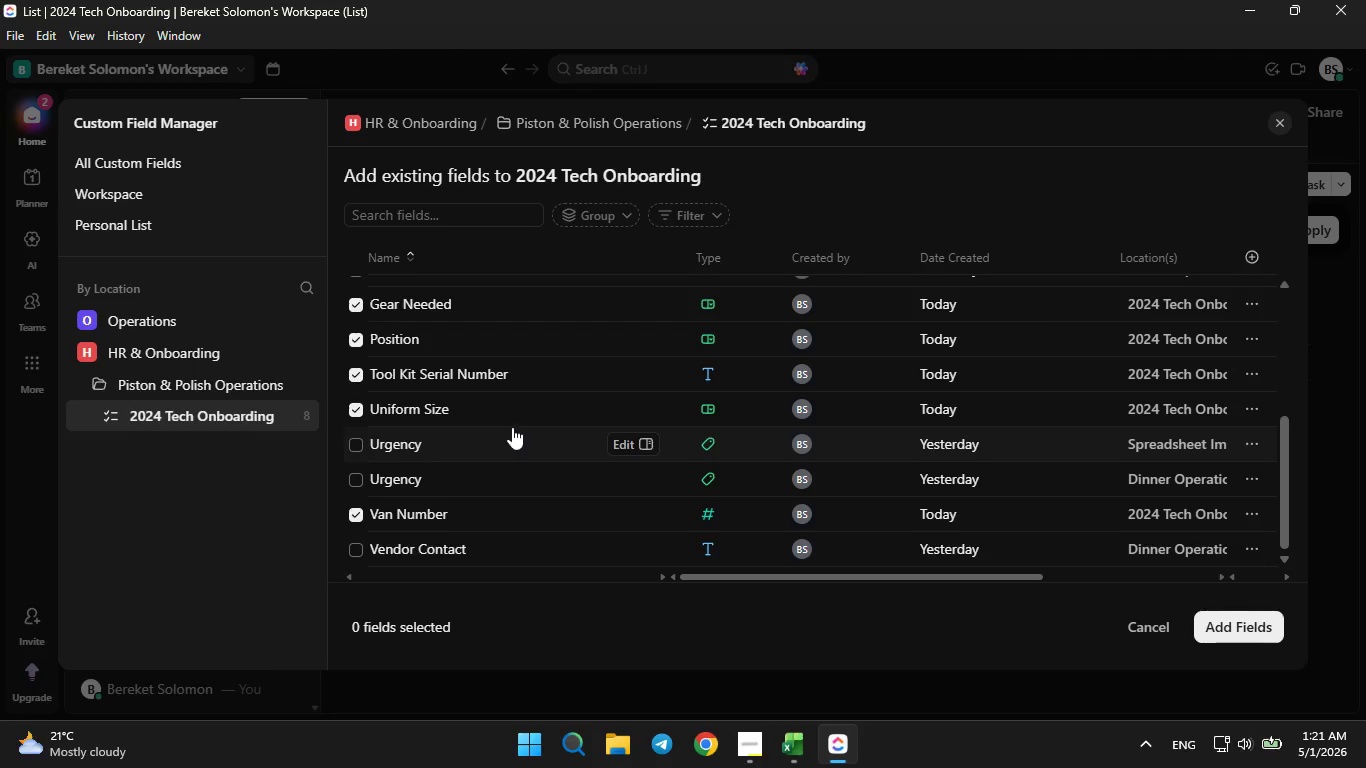 
scroll: coordinate [512, 426], scroll_direction: up, amount: 6.0
 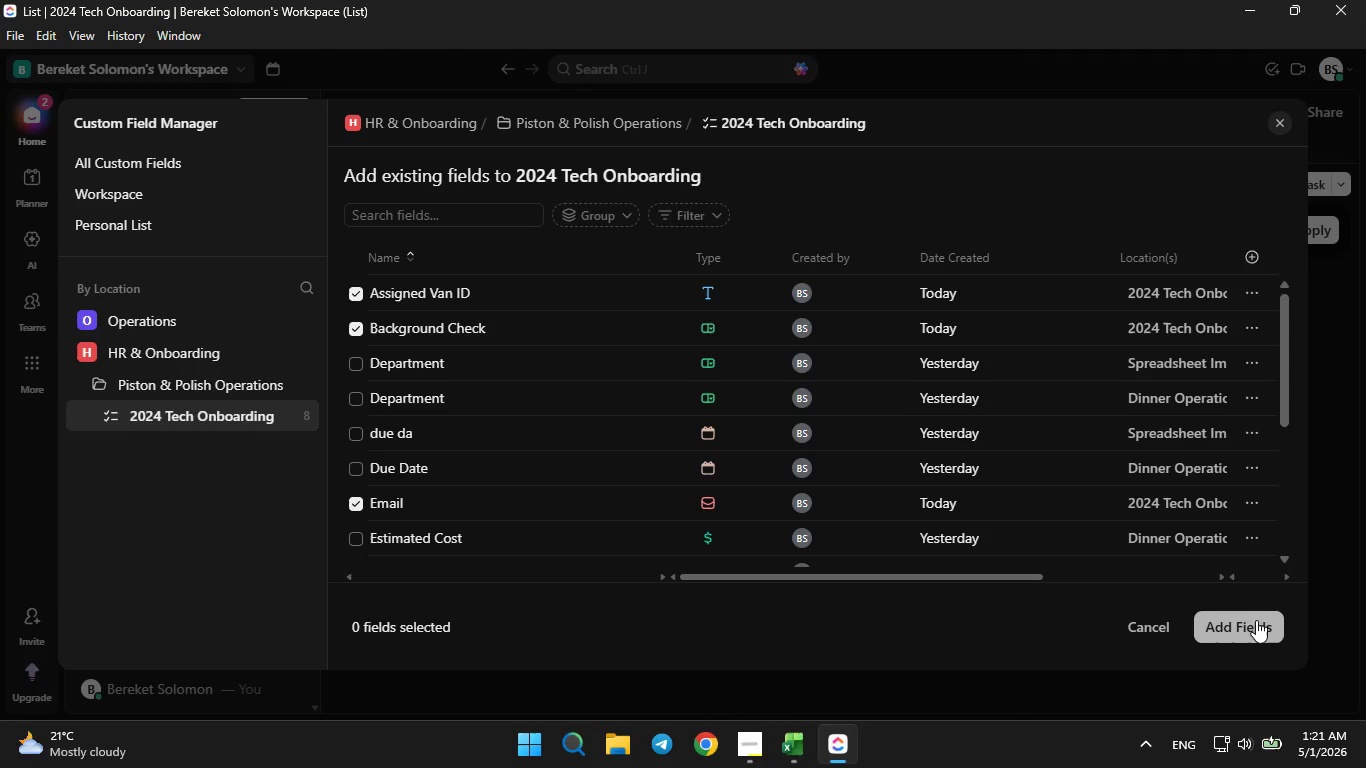 
left_click([1250, 626])
 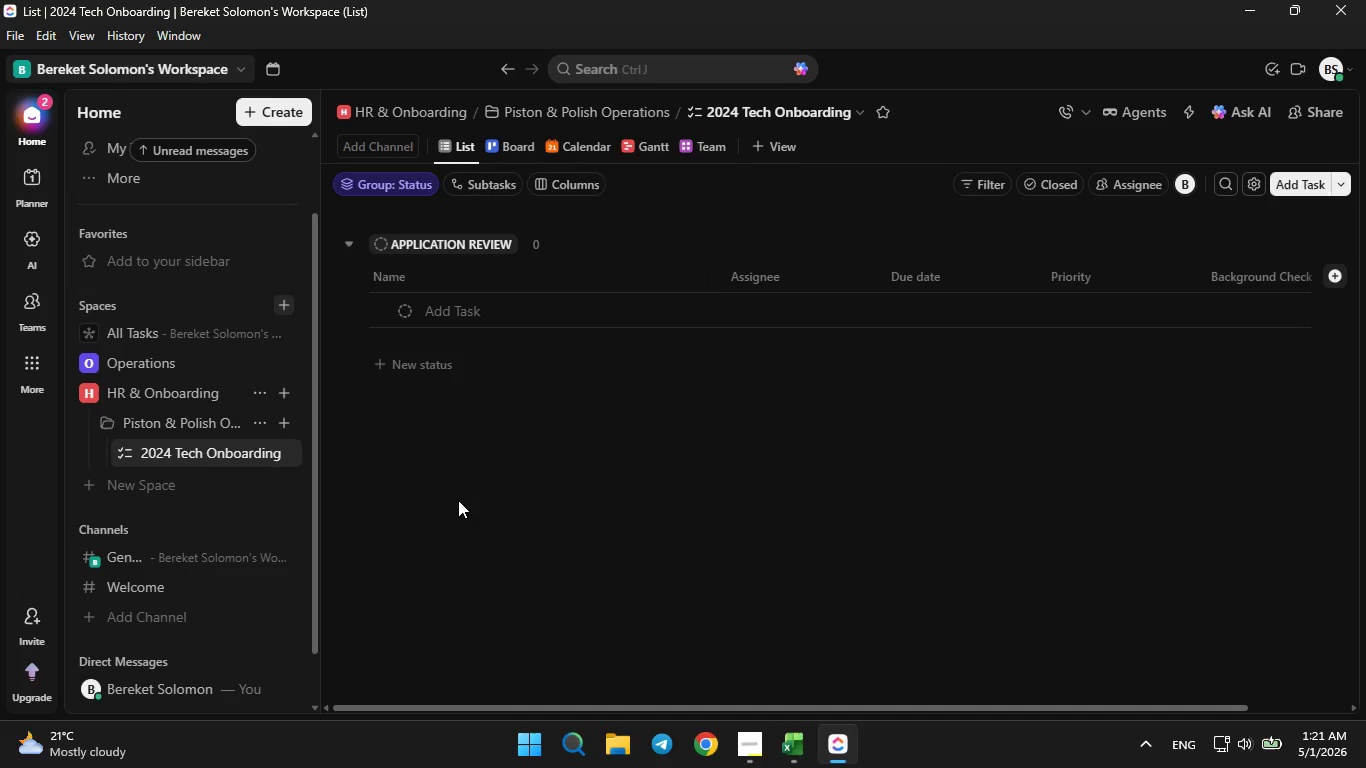 
wait(39.25)
 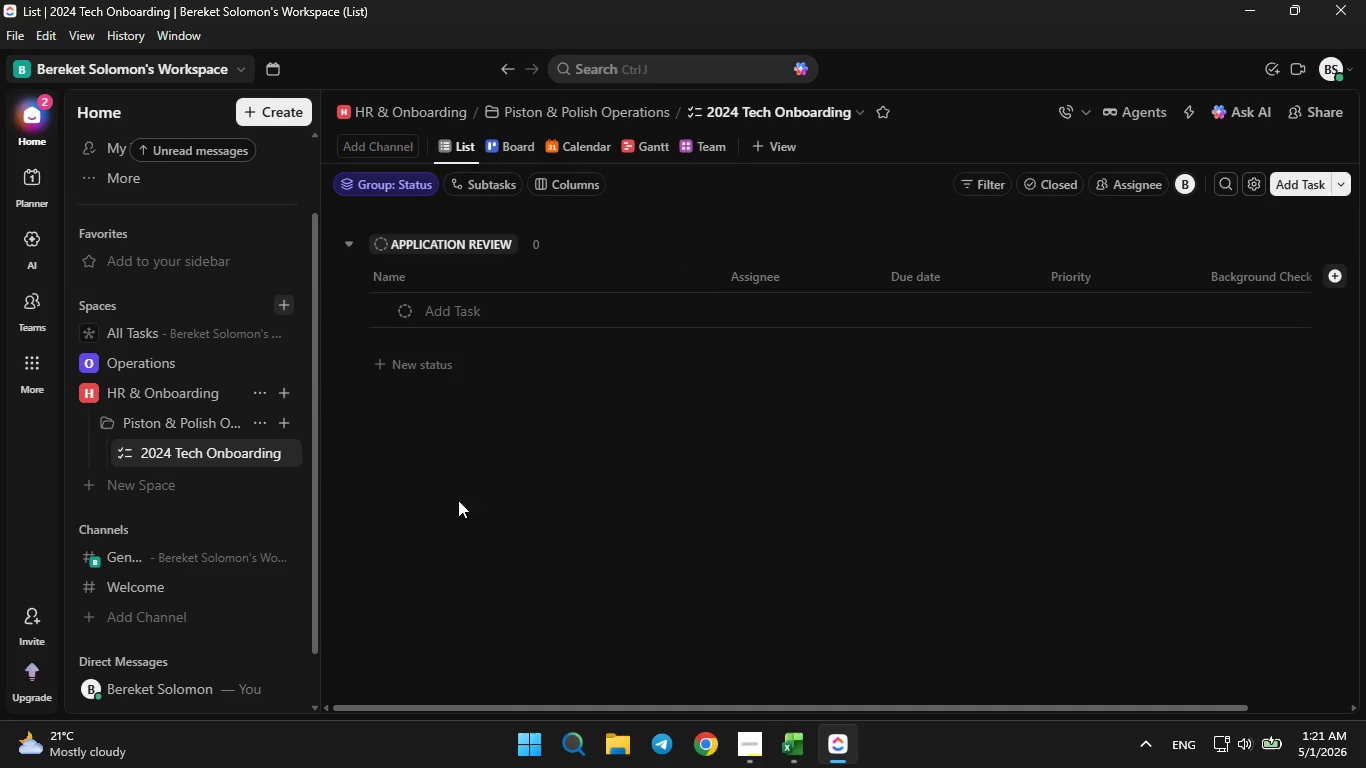 
left_click([510, 145])
 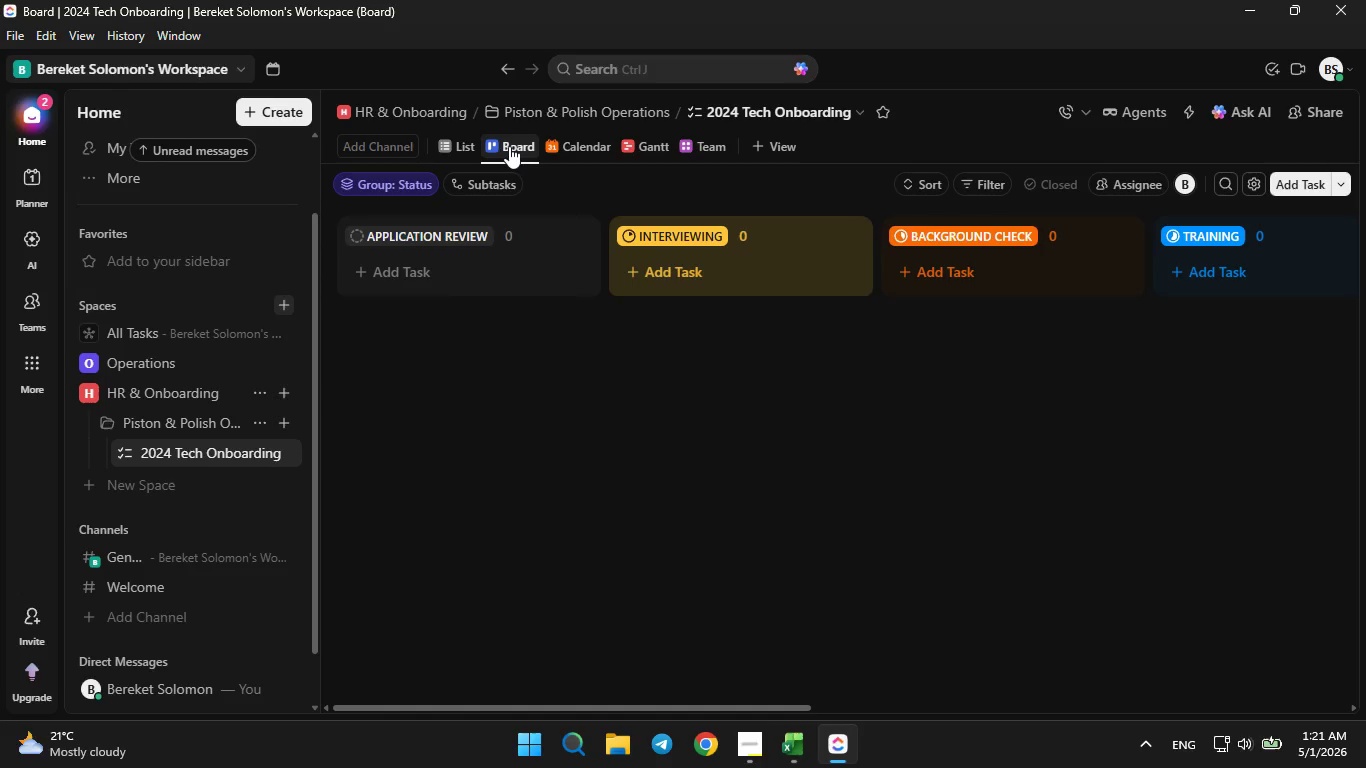 
wait(9.38)
 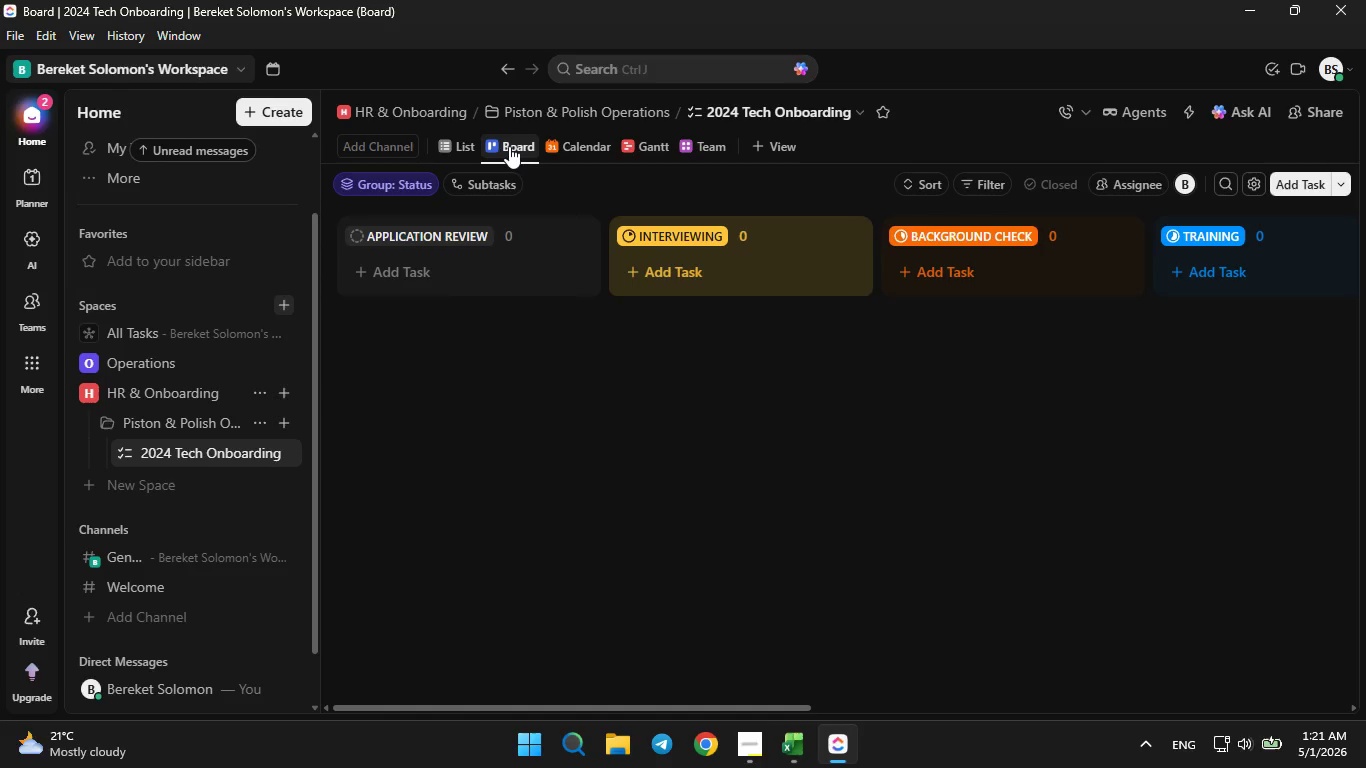 
left_click([509, 146])
 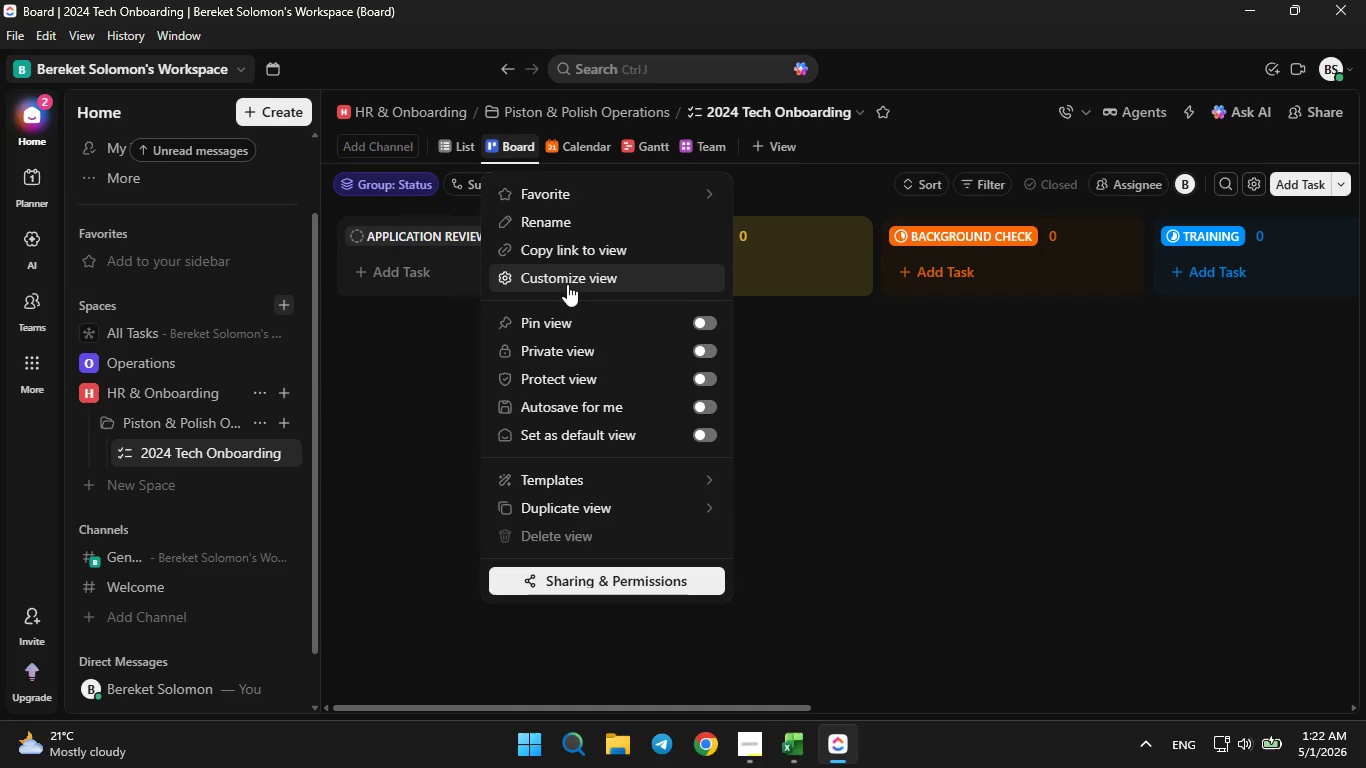 
left_click([567, 283])
 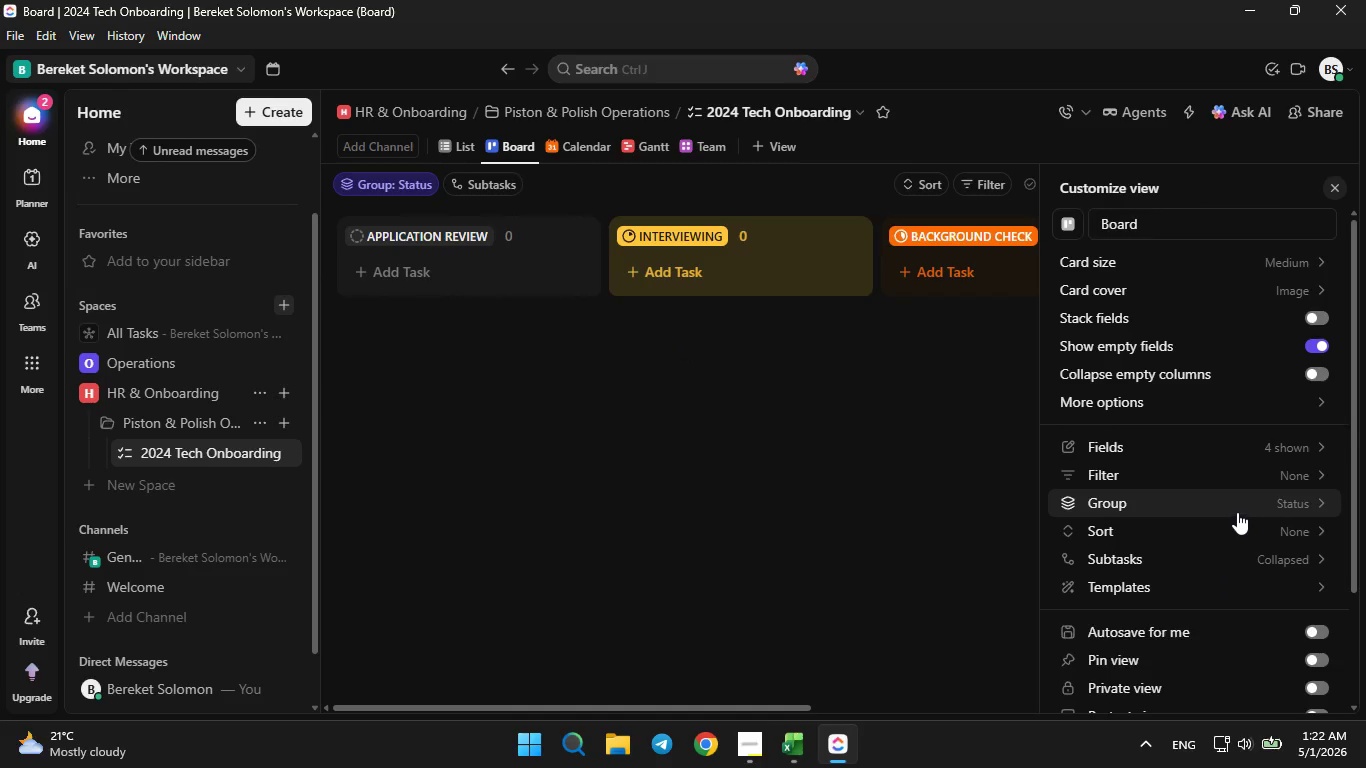 
wait(9.28)
 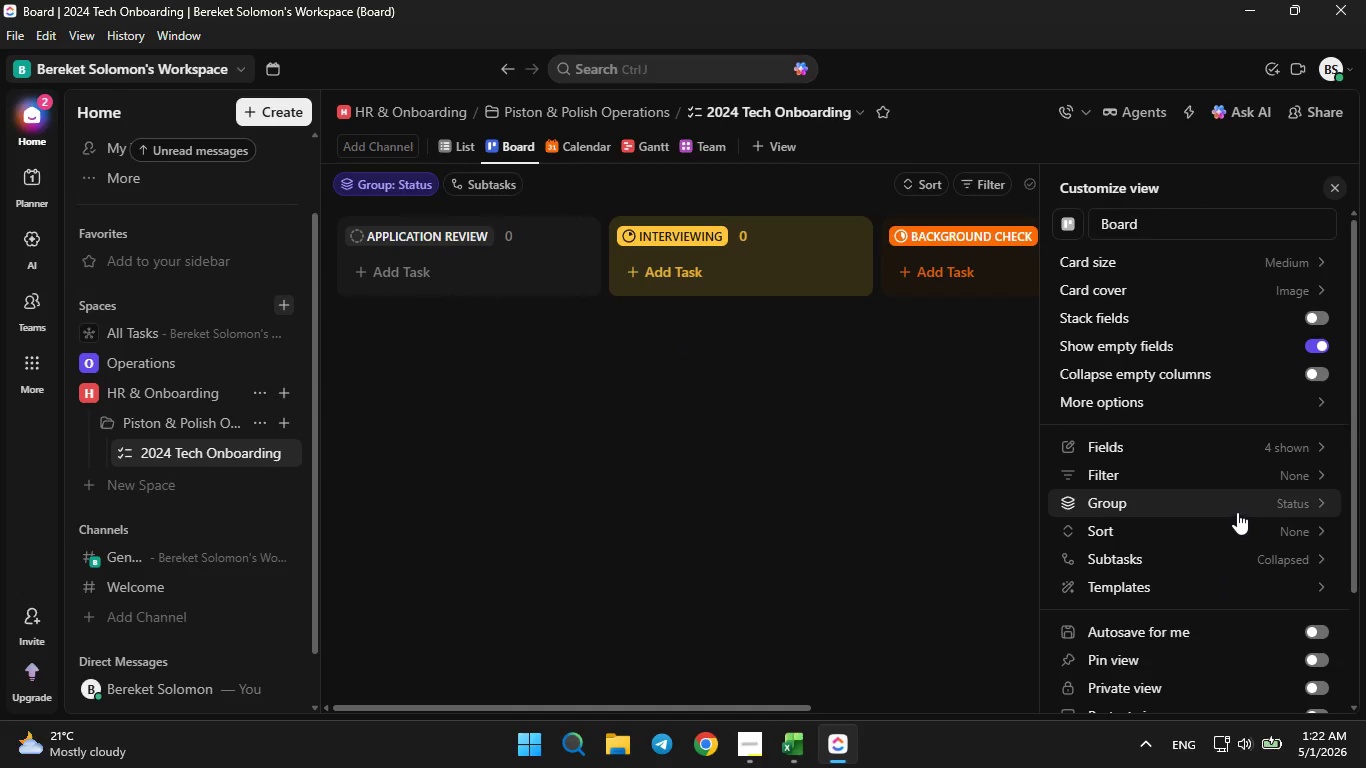 
left_click([855, 479])
 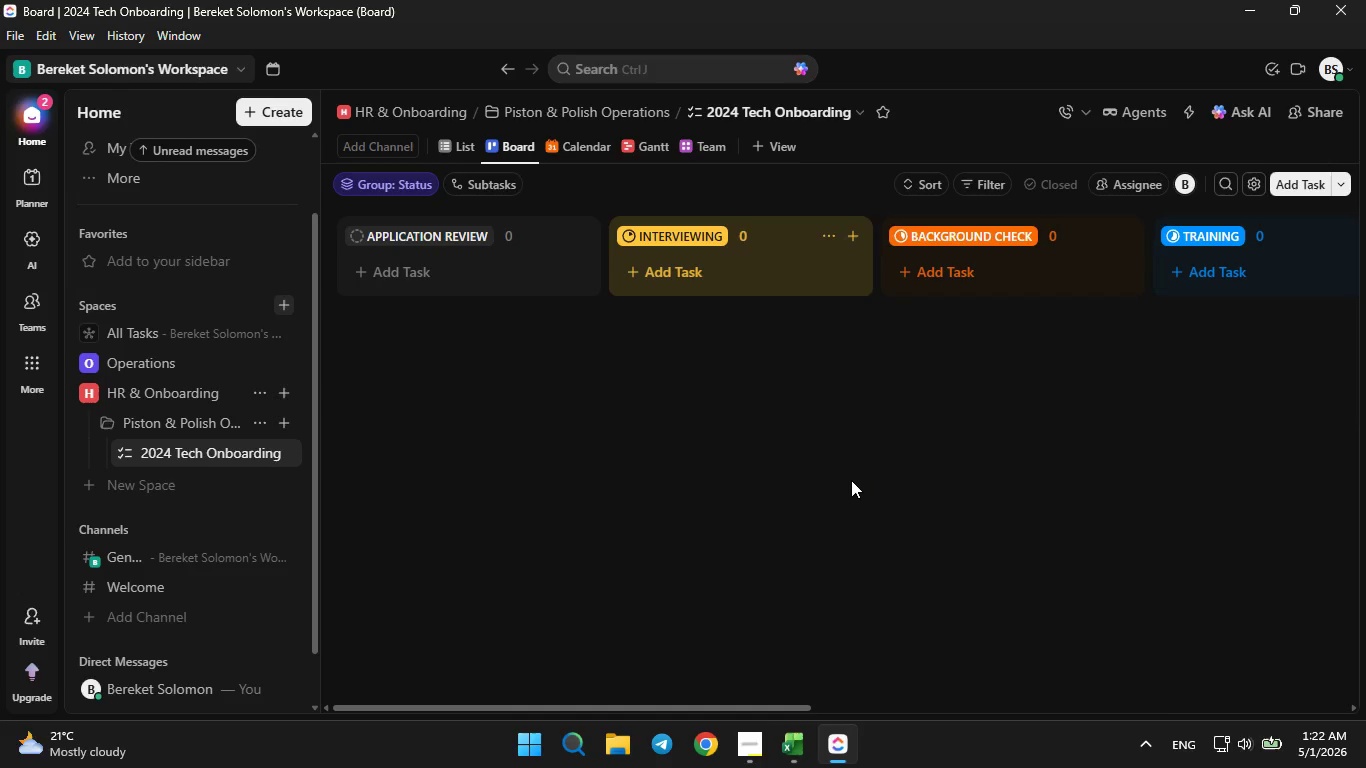 
wait(8.28)
 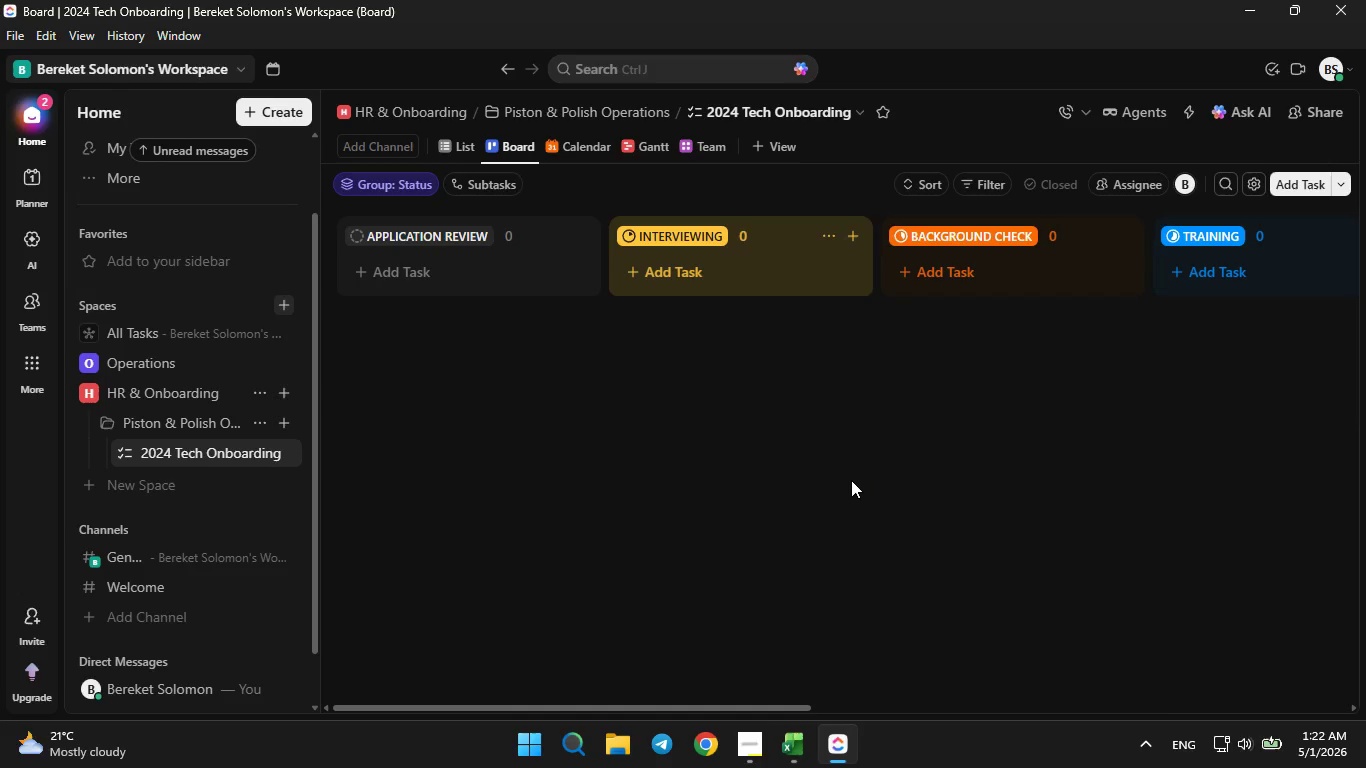 
left_click([533, 152])
 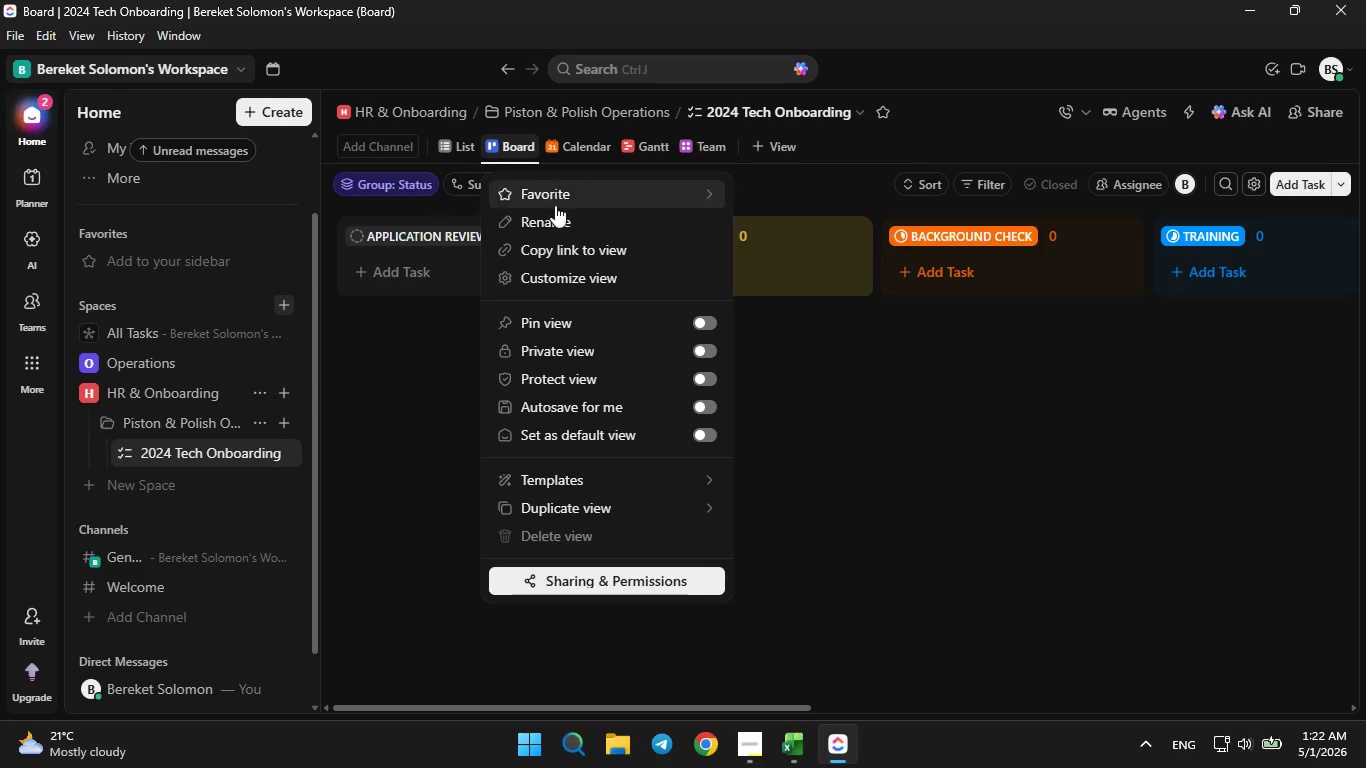 
left_click([562, 227])
 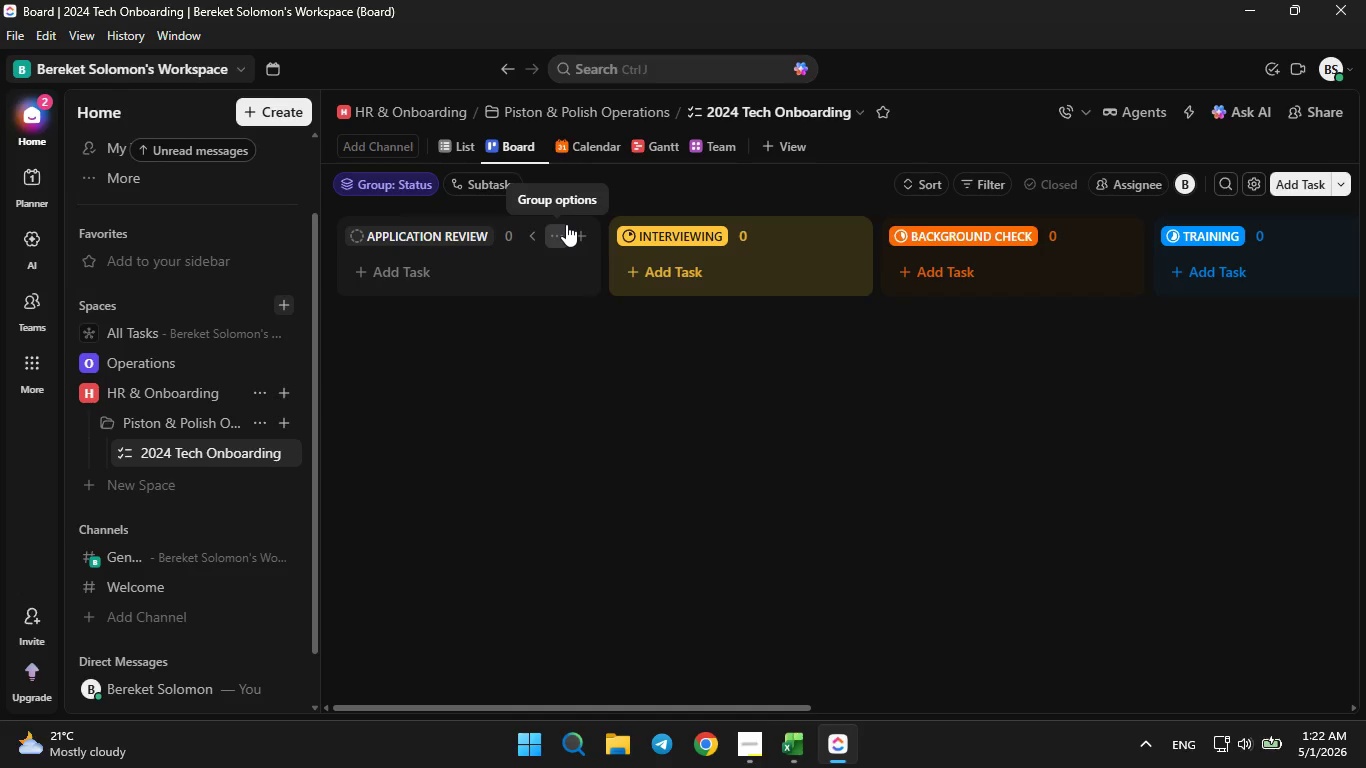 
key(Backspace)
key(Backspace)
key(Backspace)
key(Backspace)
key(Backspace)
type(Hiring Pipeline Board)
 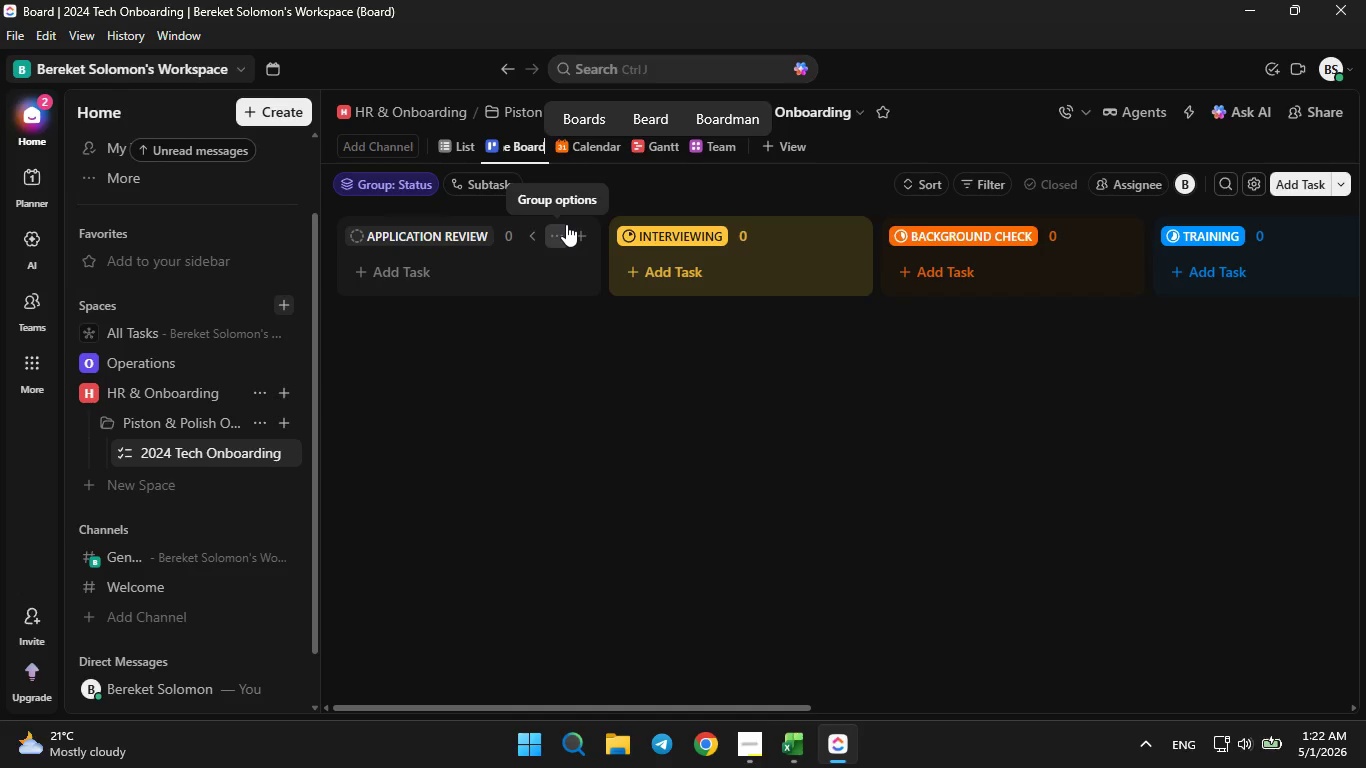 
key(Enter)
 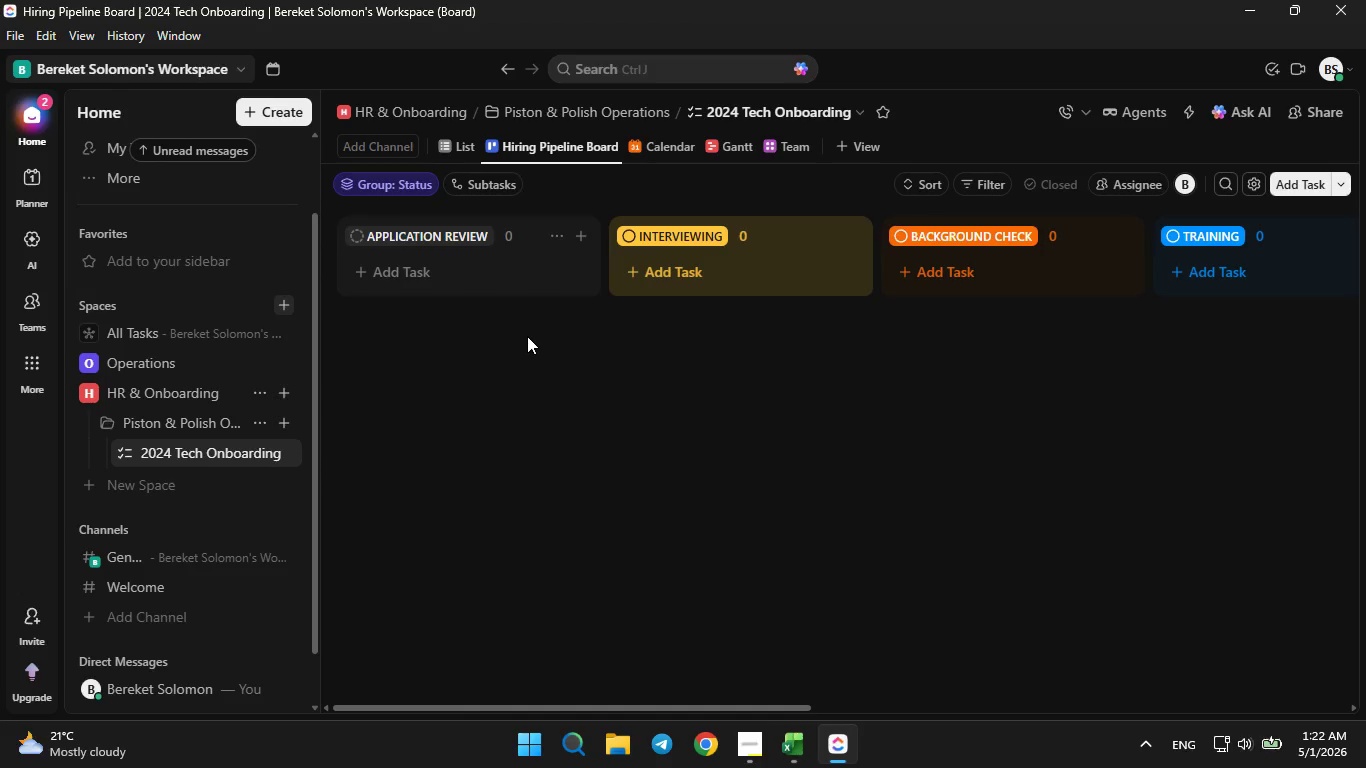 
wait(6.09)
 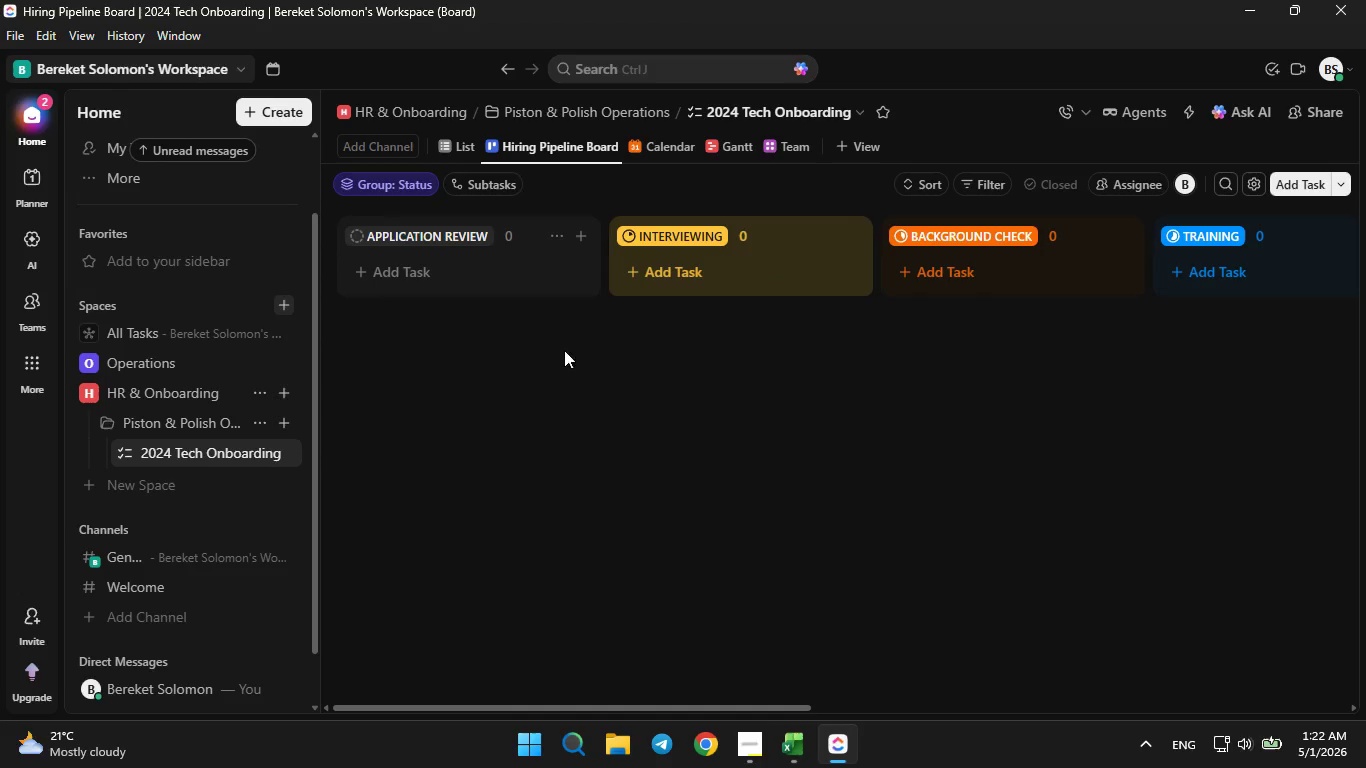 
scroll: coordinate [661, 394], scroll_direction: down, amount: 7.0
 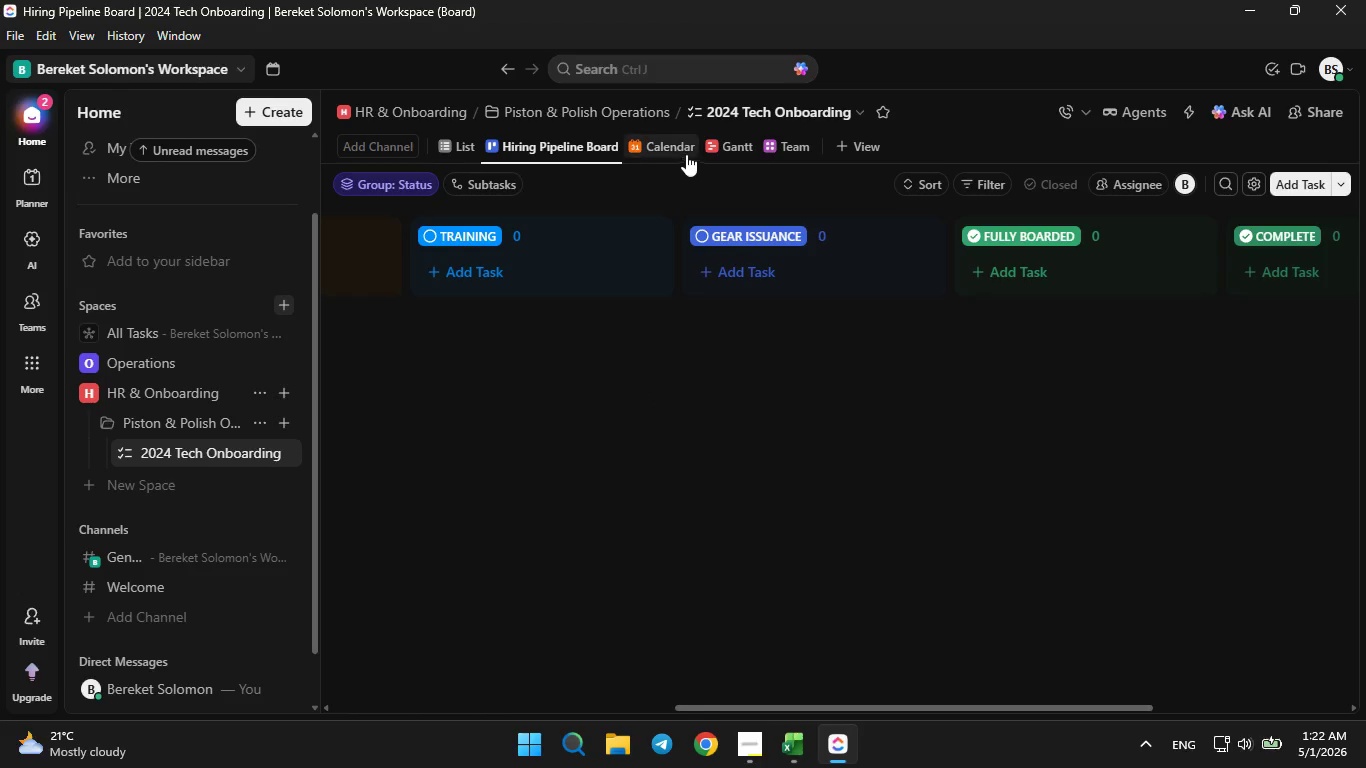 
wait(5.23)
 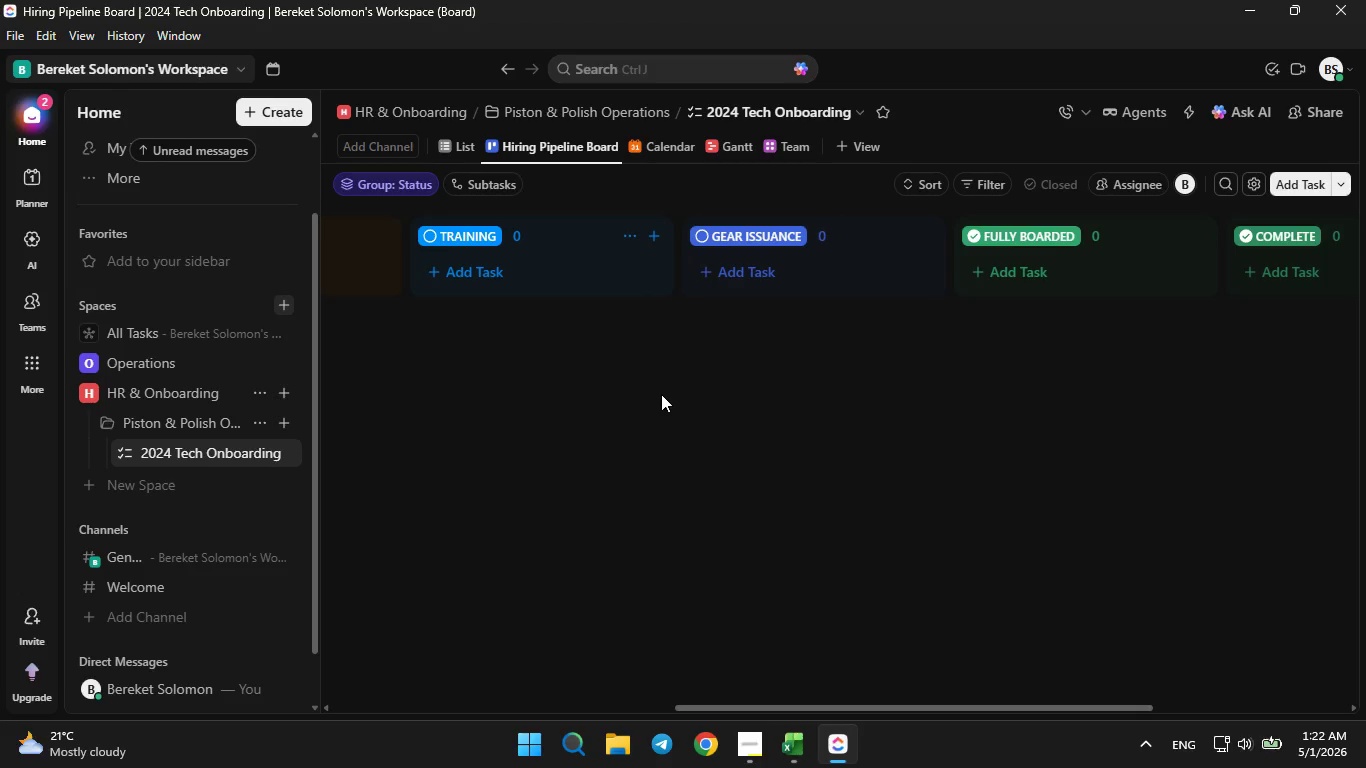 
left_click([855, 149])
 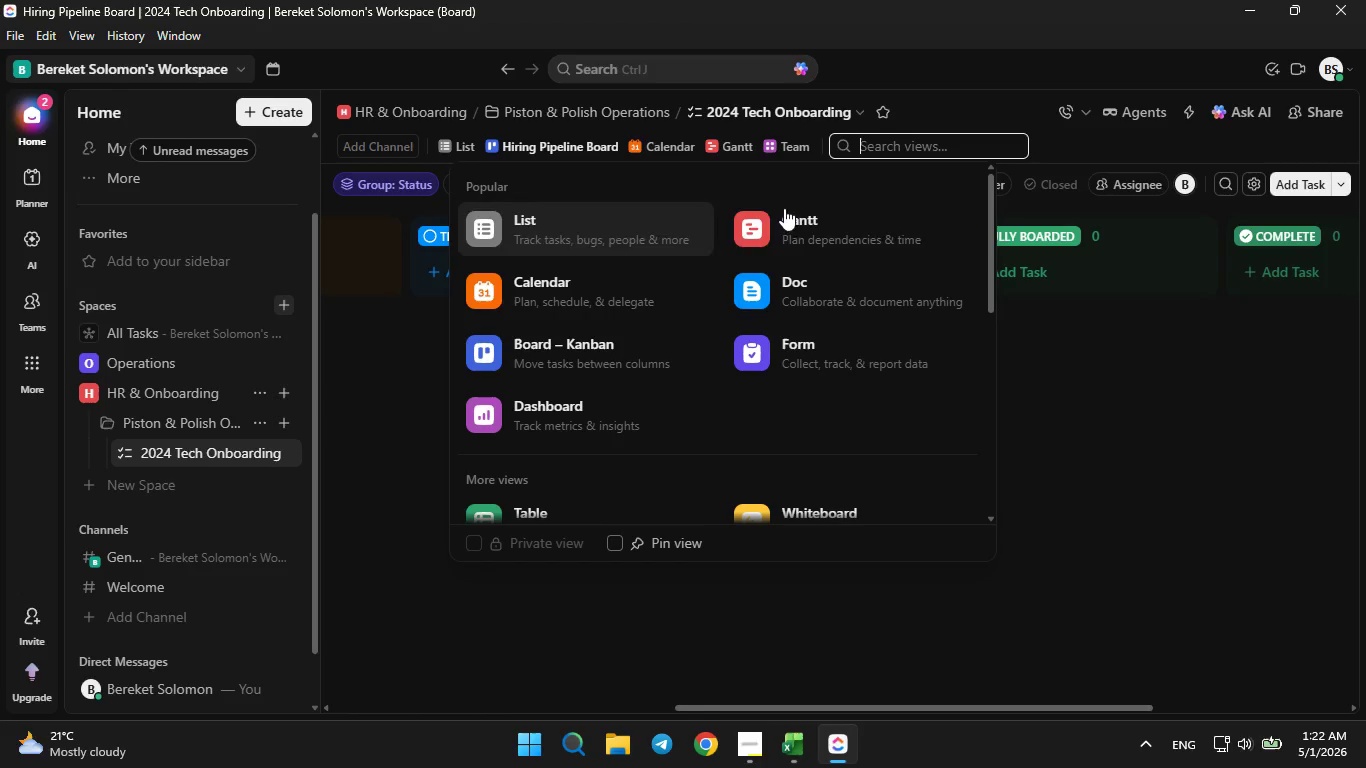 
scroll: coordinate [672, 311], scroll_direction: none, amount: 0.0
 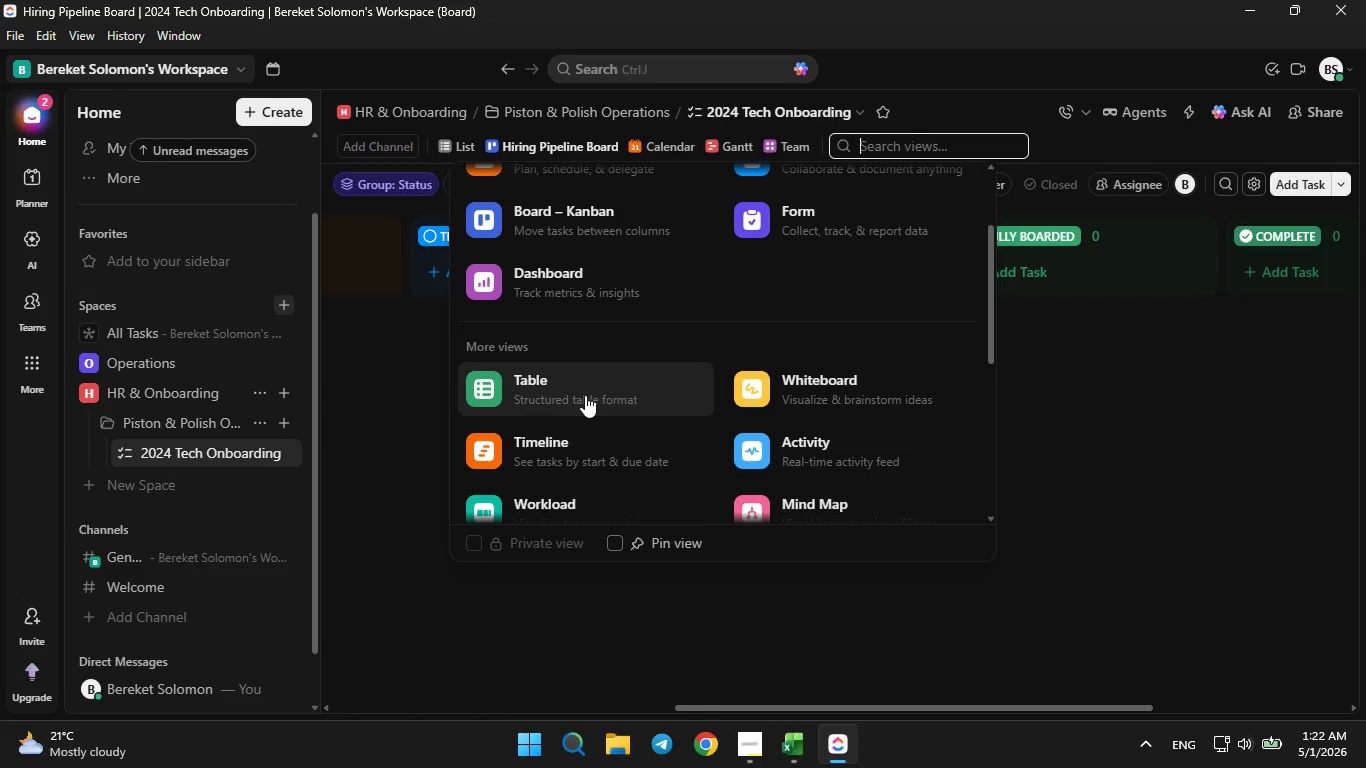 
left_click([585, 395])
 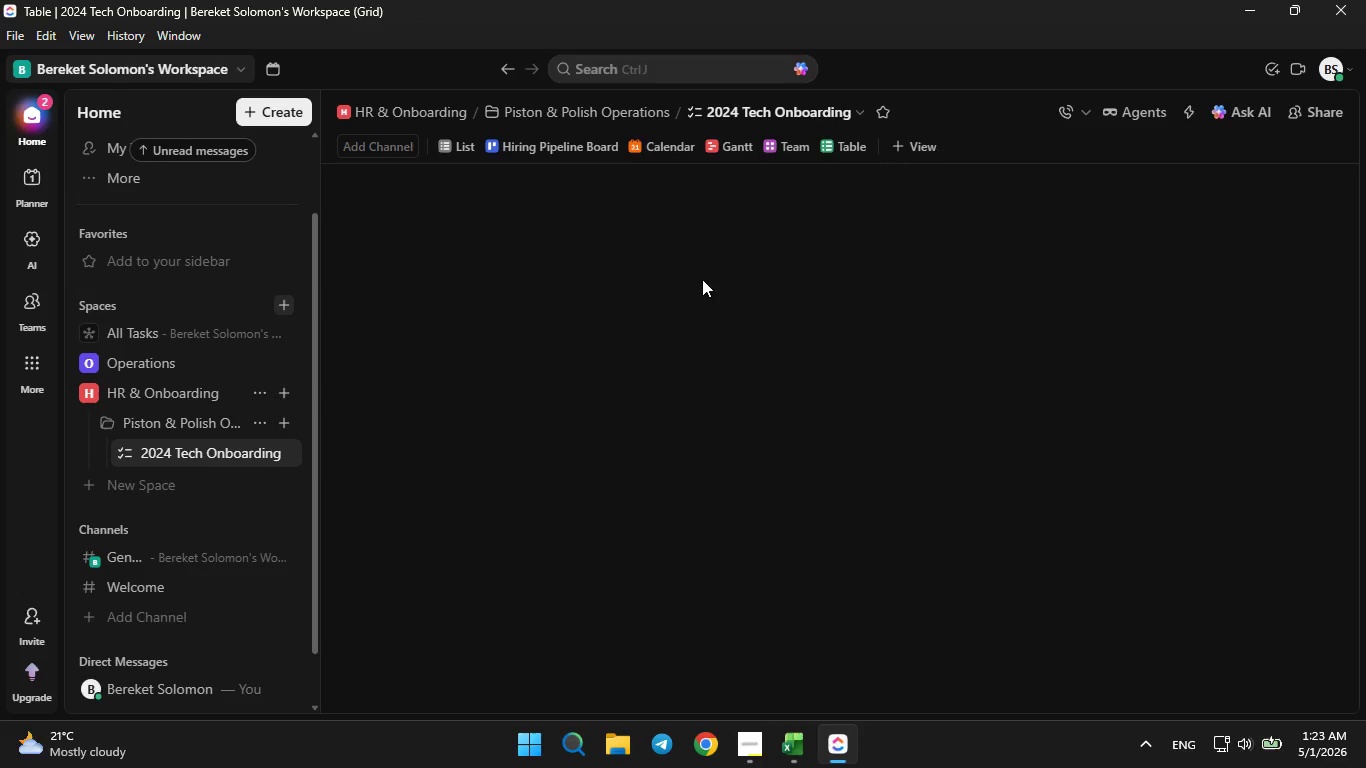 
mouse_move([817, 149])
 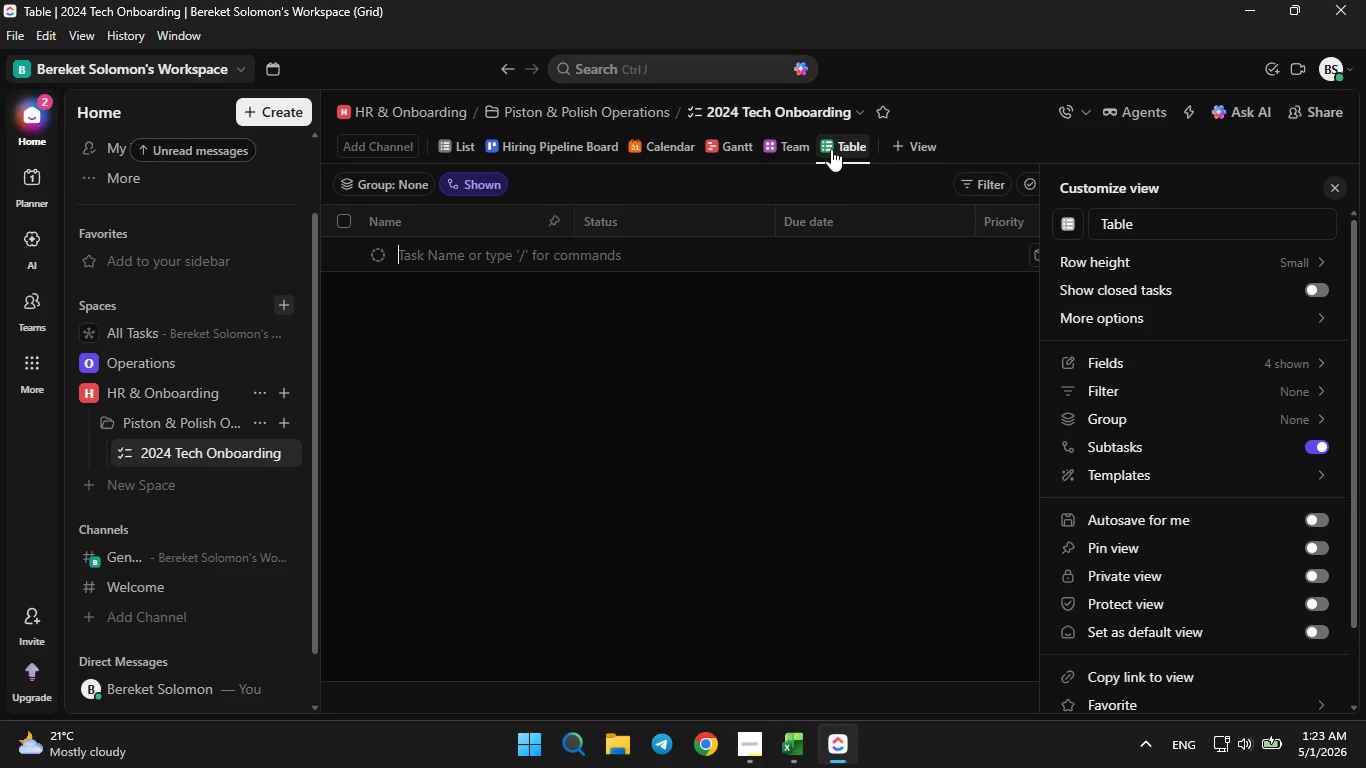 
wait(5.4)
 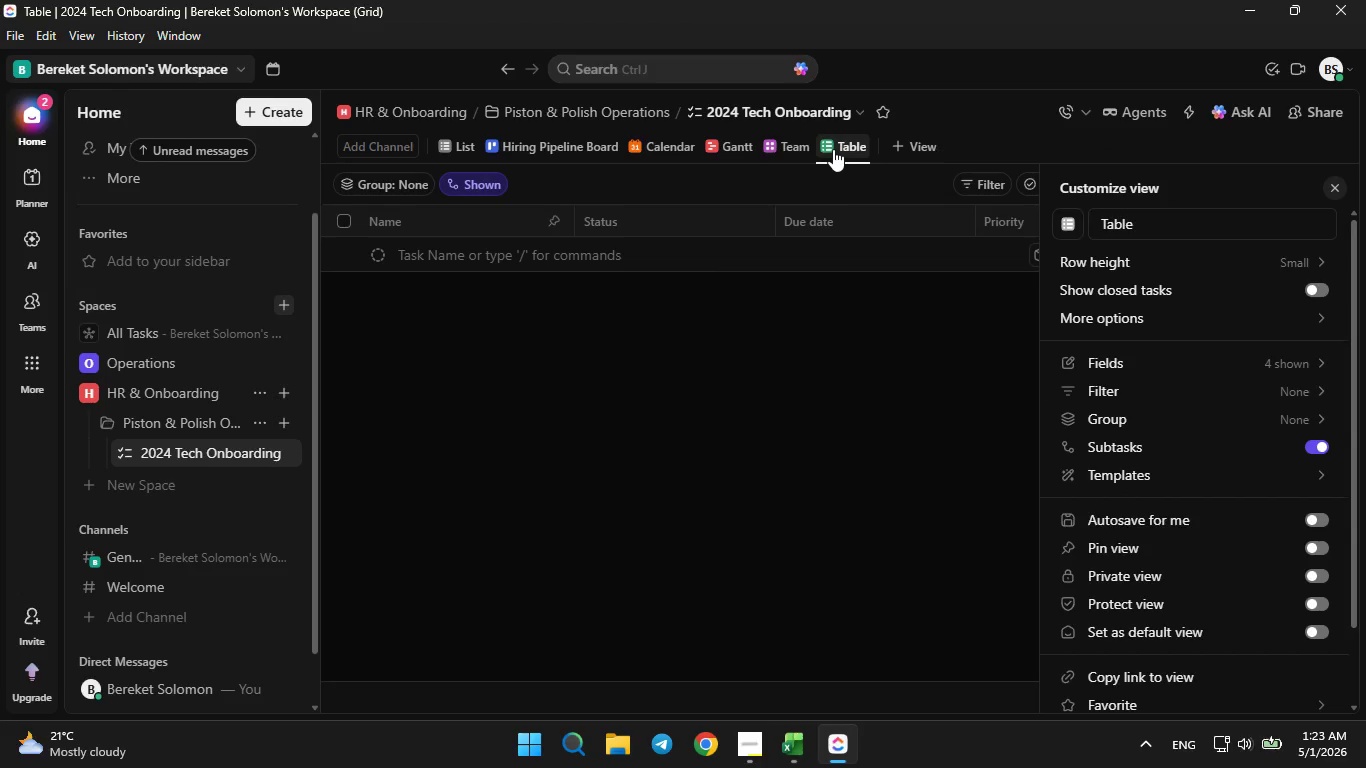 
left_click([1147, 223])
 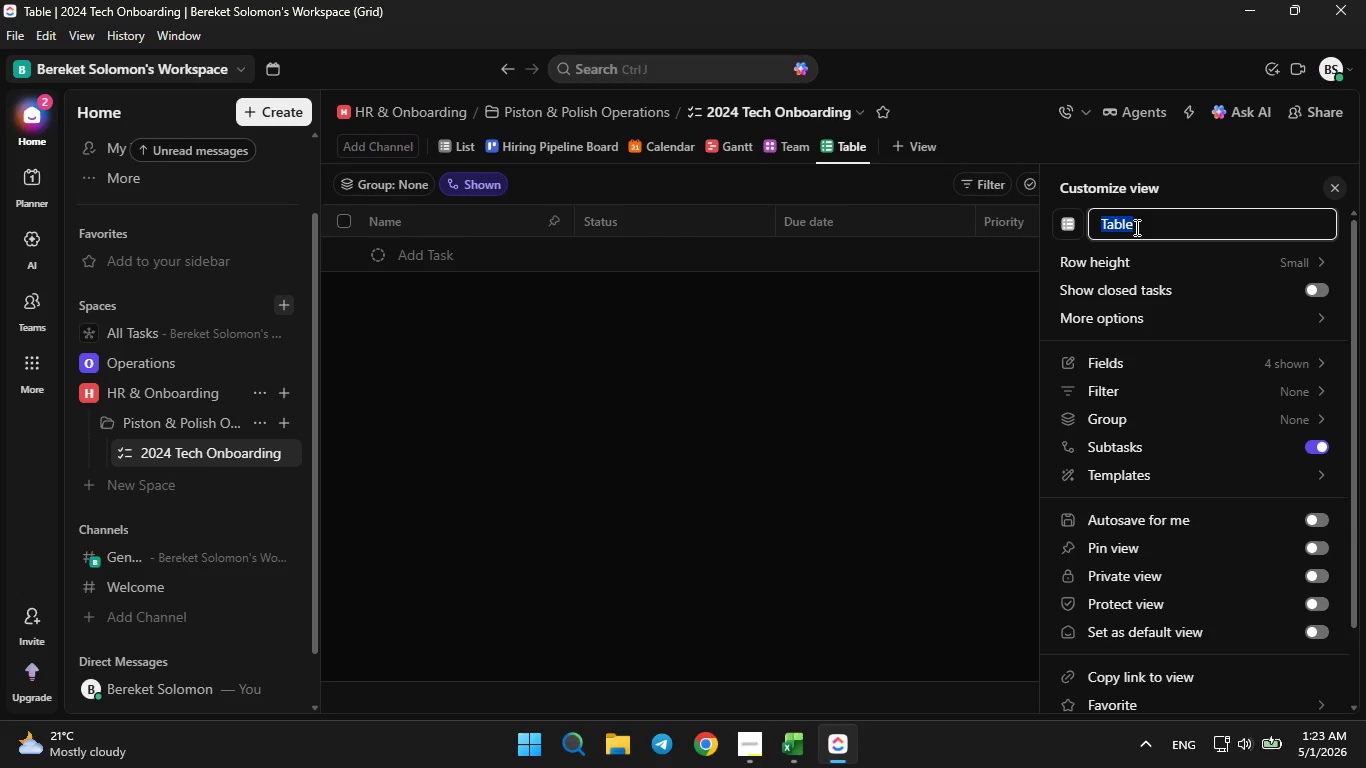 
key(Backspace)
type(Pending Gear Issuance)
 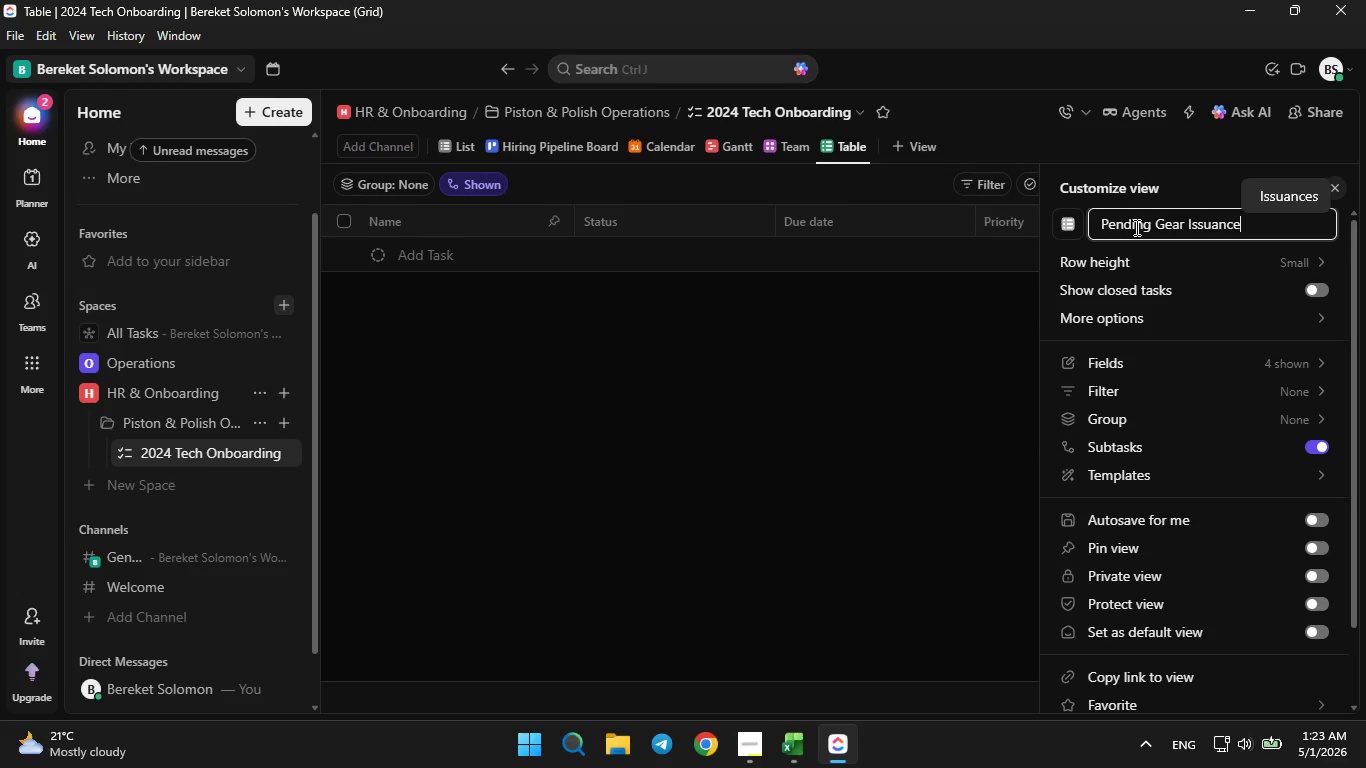 
wait(9.58)
 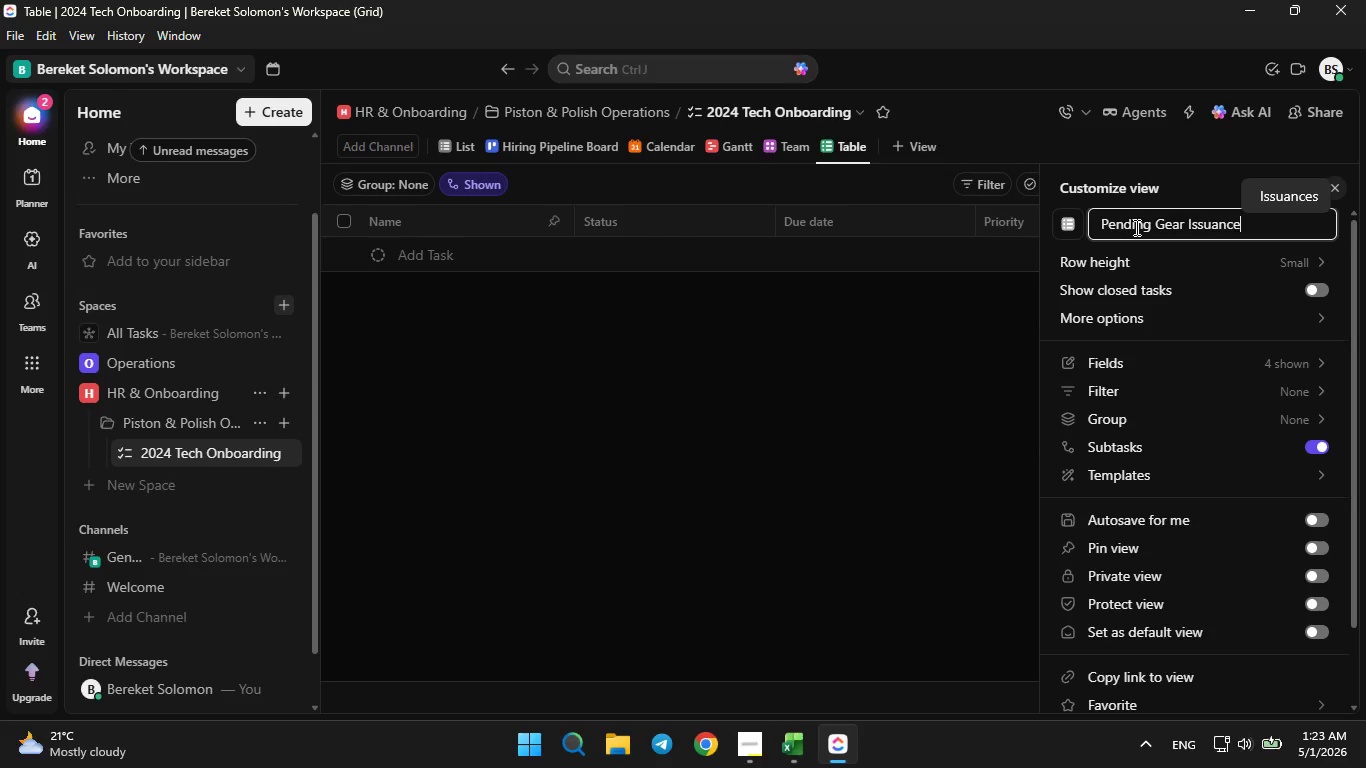 
left_click_drag(start_coordinate=[1298, 401], to_coordinate=[839, 189])
 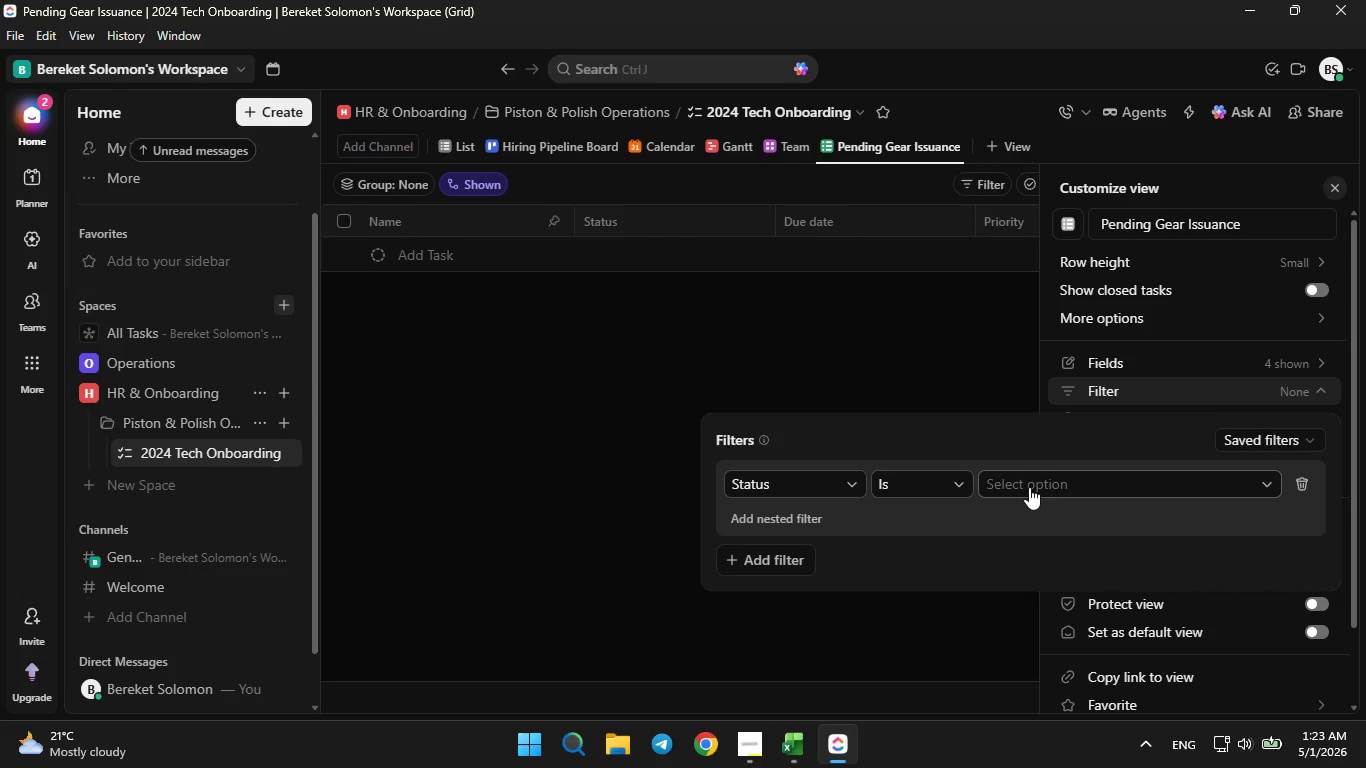 
left_click([1029, 487])
 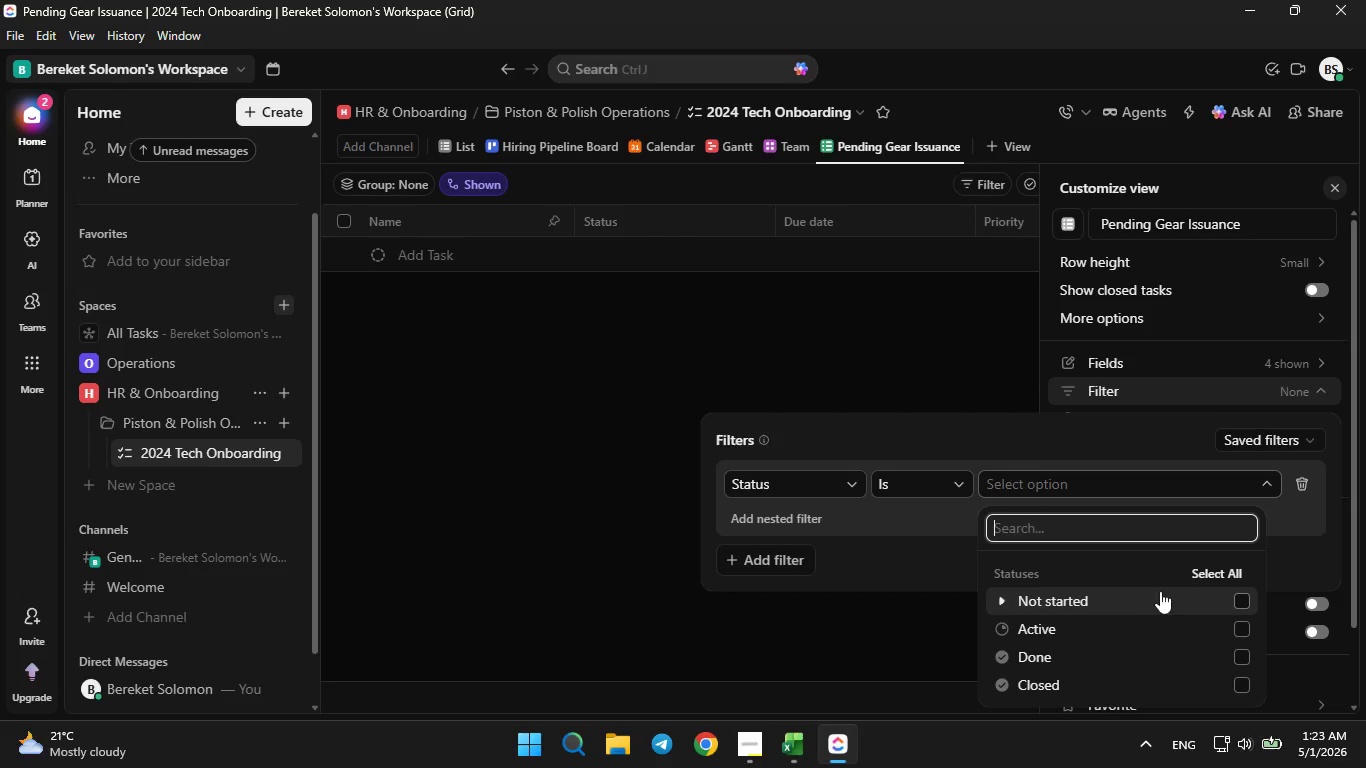 
left_click([1001, 602])
 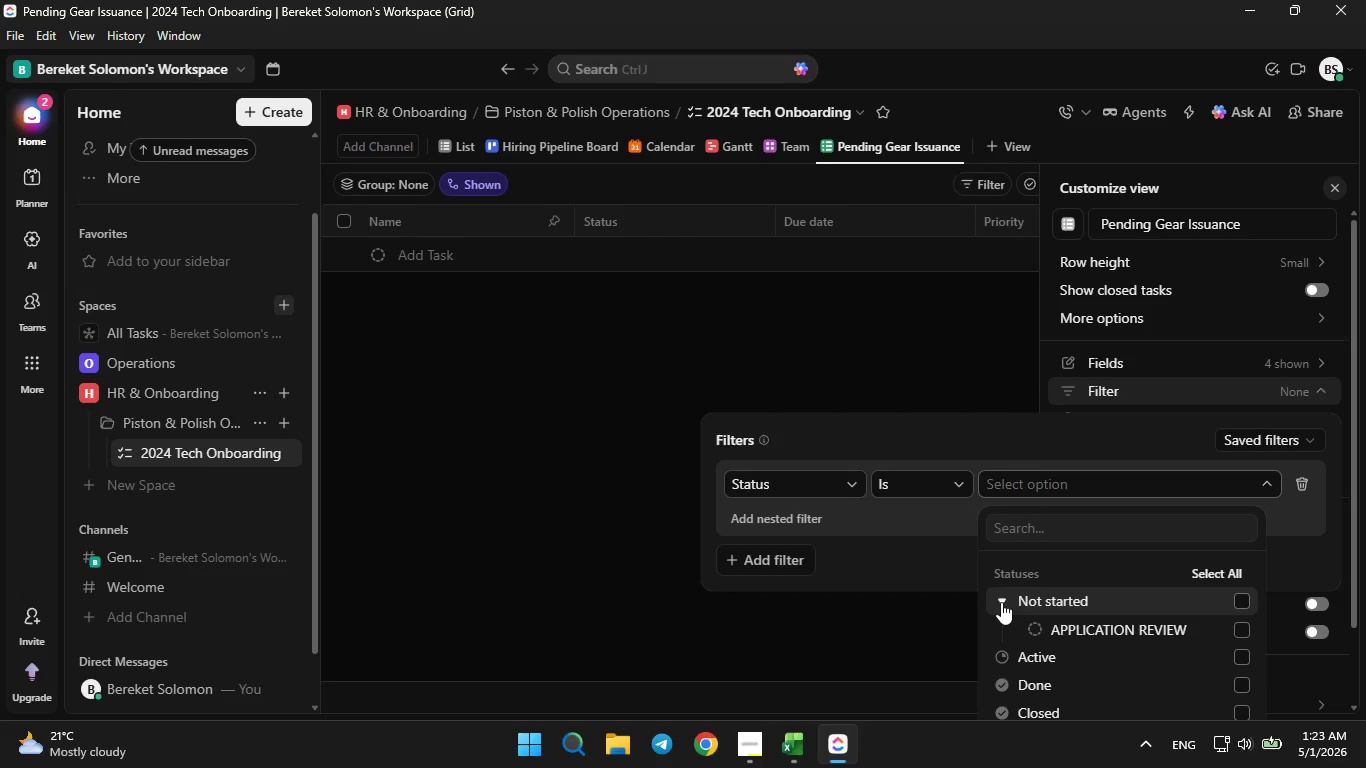 
left_click([1001, 602])
 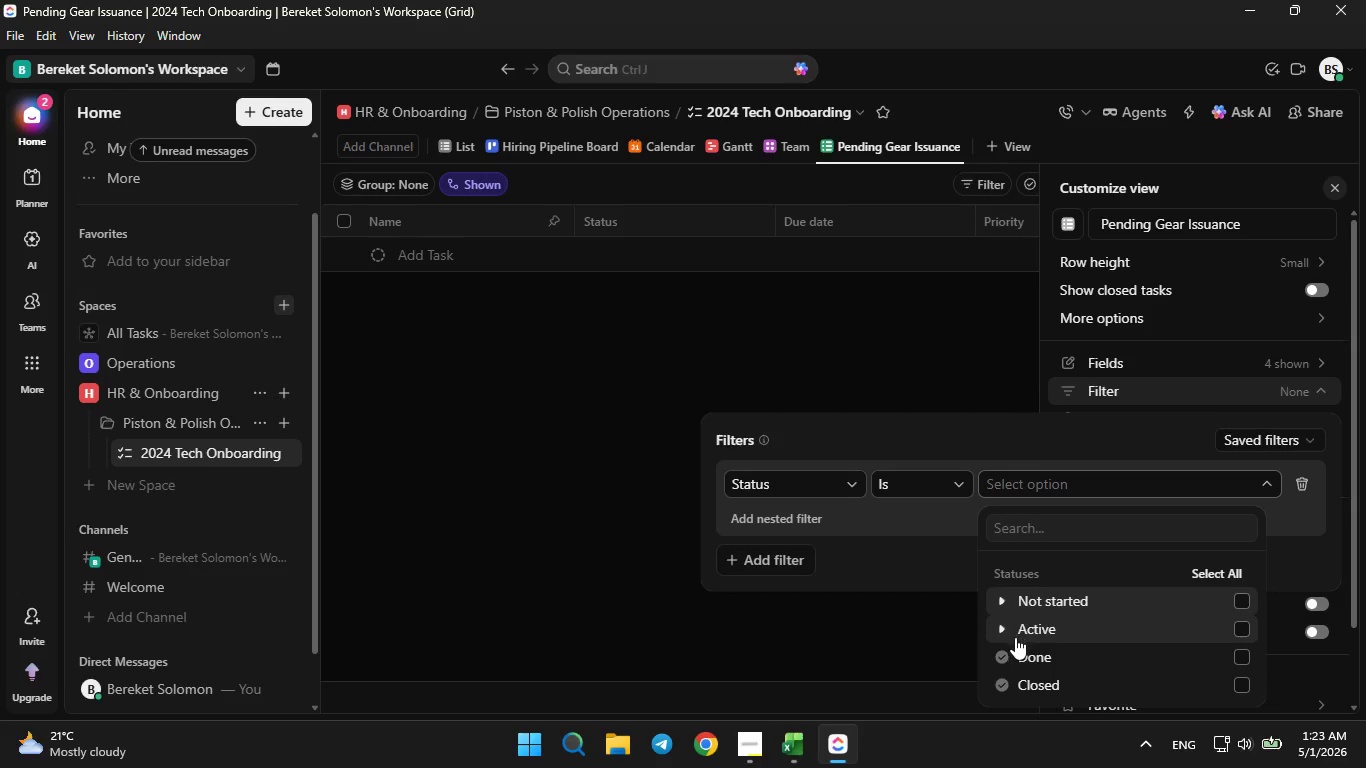 
double_click([1015, 635])
 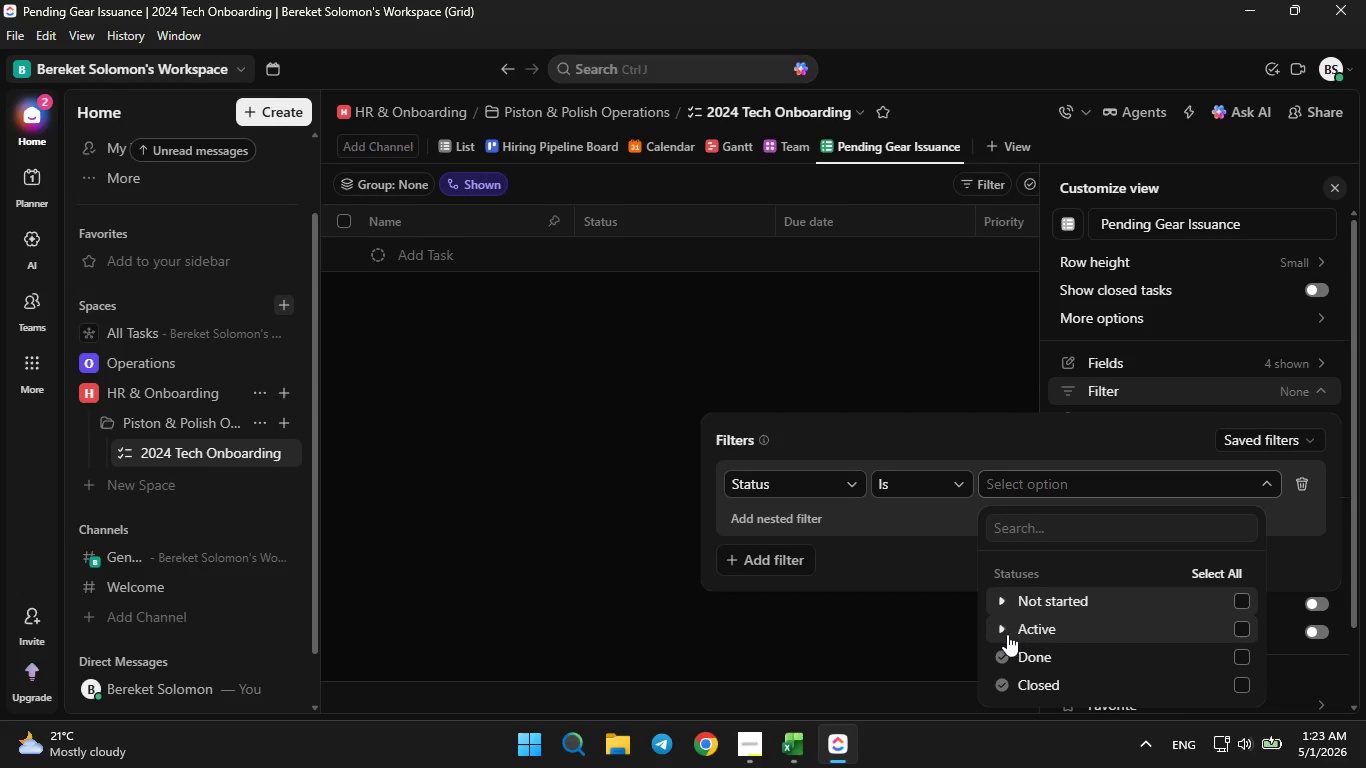 
left_click([1007, 632])
 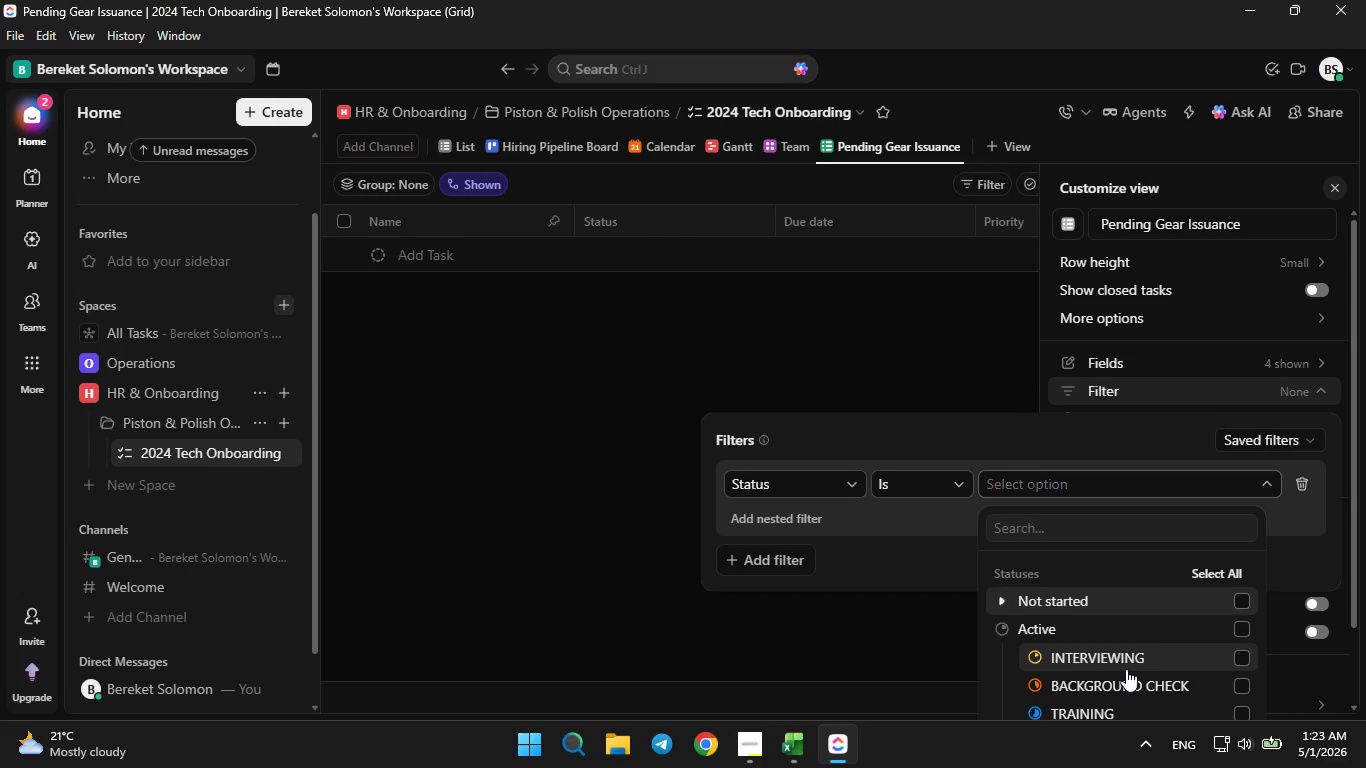 
scroll: coordinate [1125, 669], scroll_direction: down, amount: 1.0
 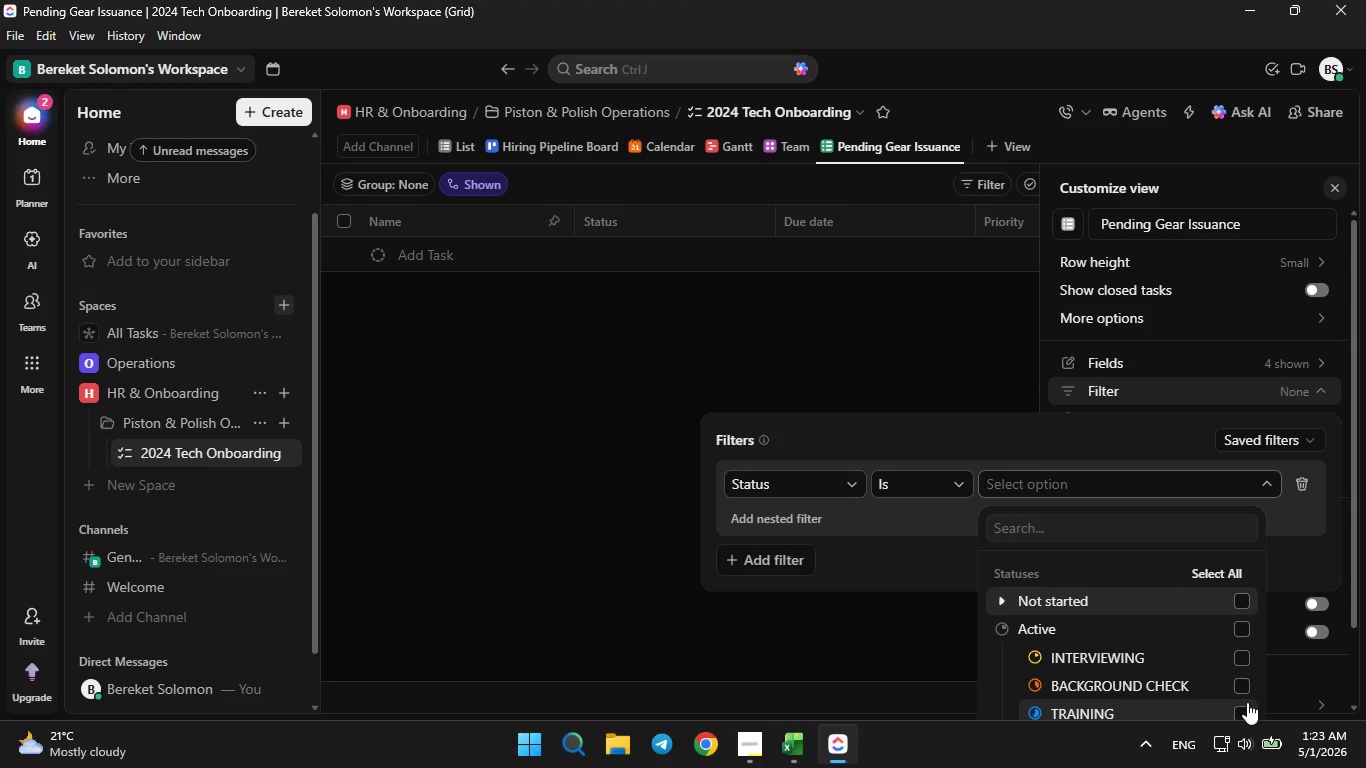 
left_click([1245, 712])
 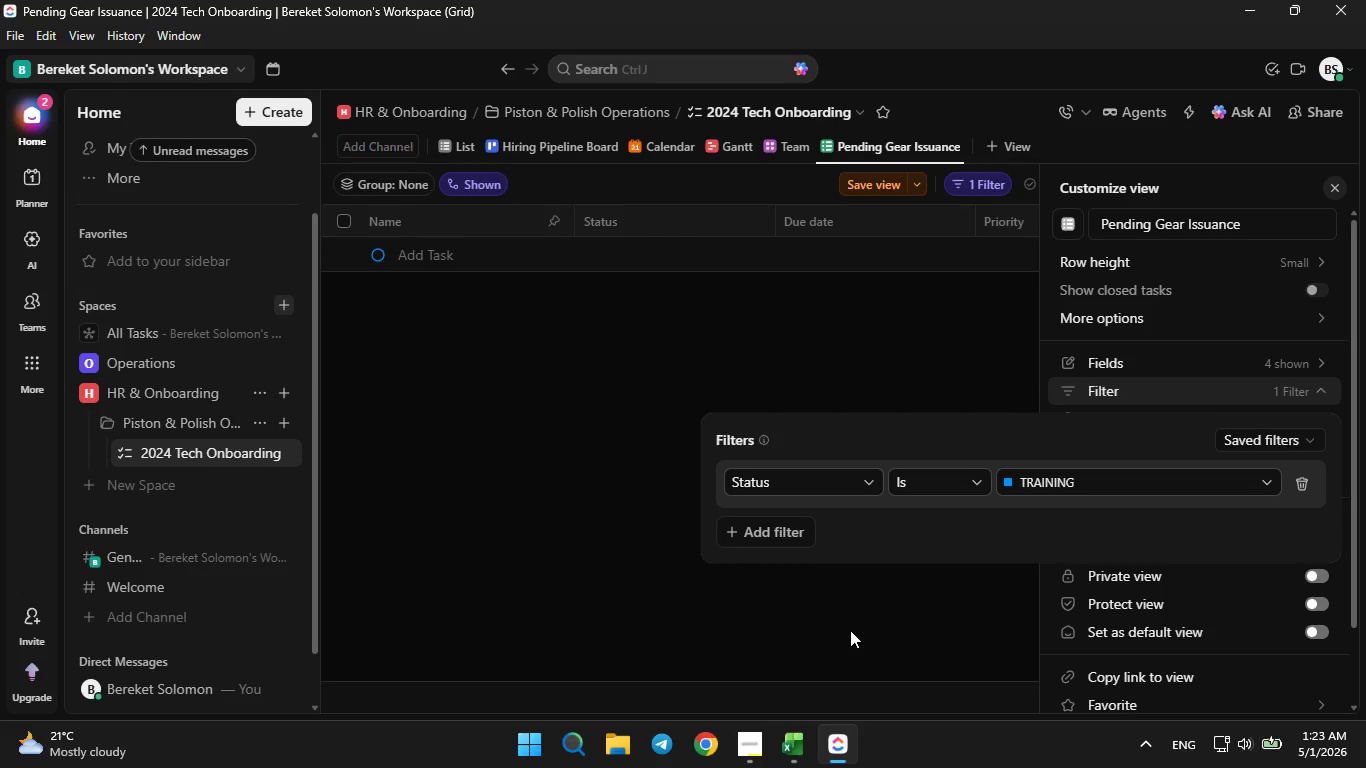 
wait(14.84)
 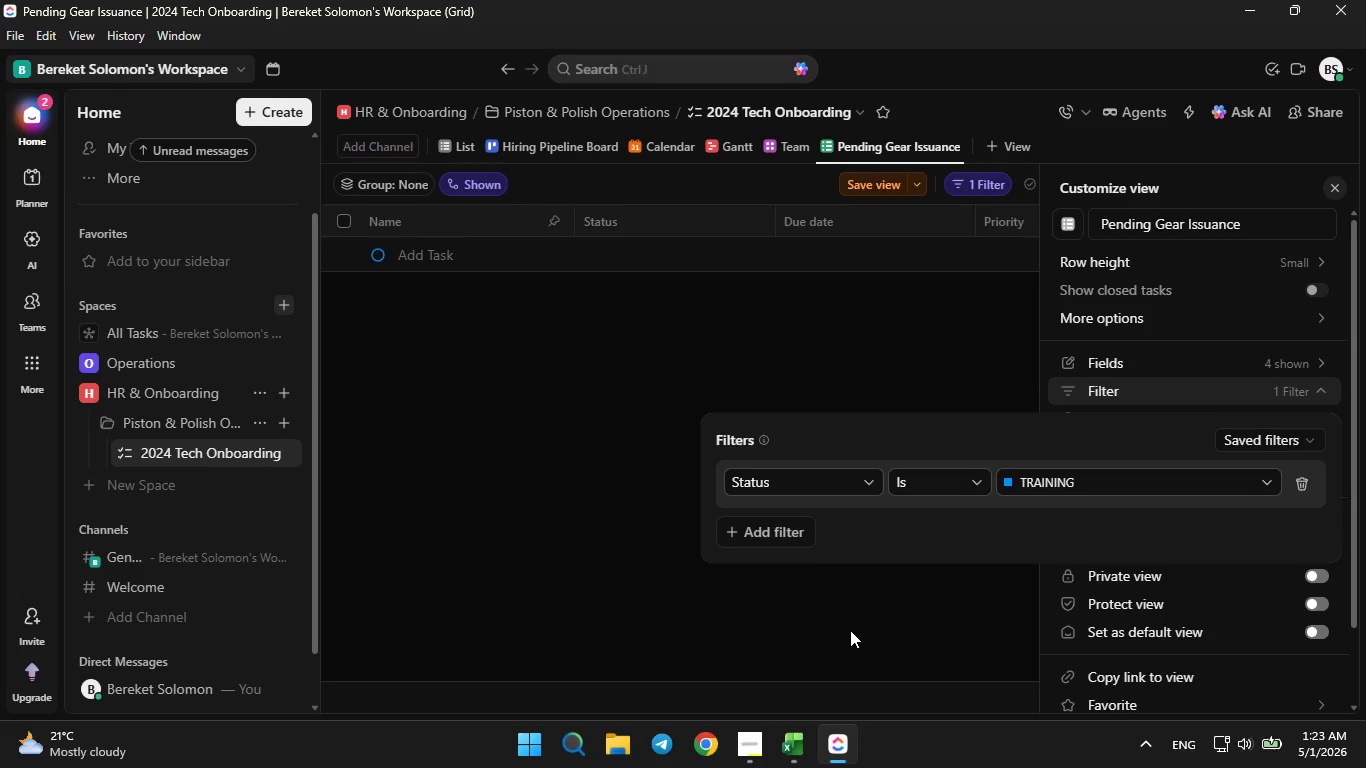 
left_click([787, 540])
 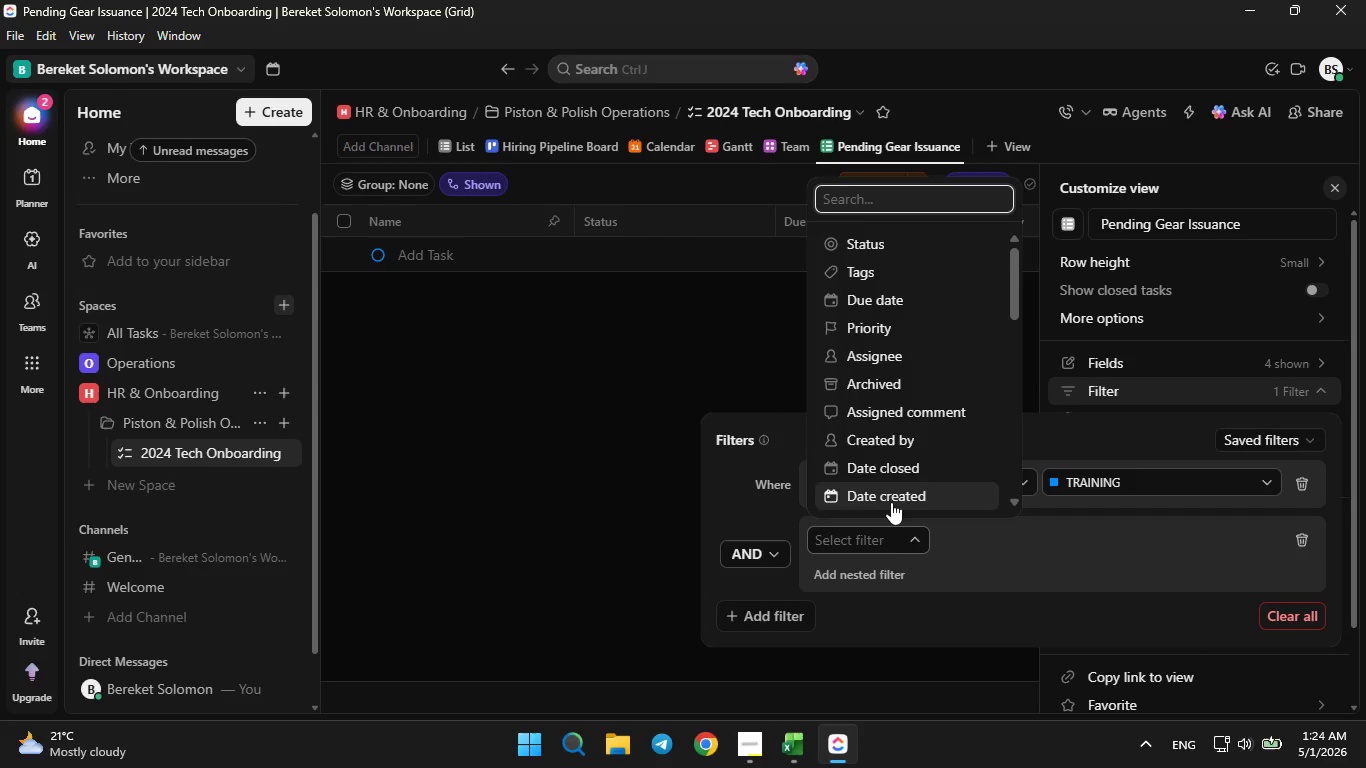 
scroll: coordinate [896, 468], scroll_direction: down, amount: 3.0
 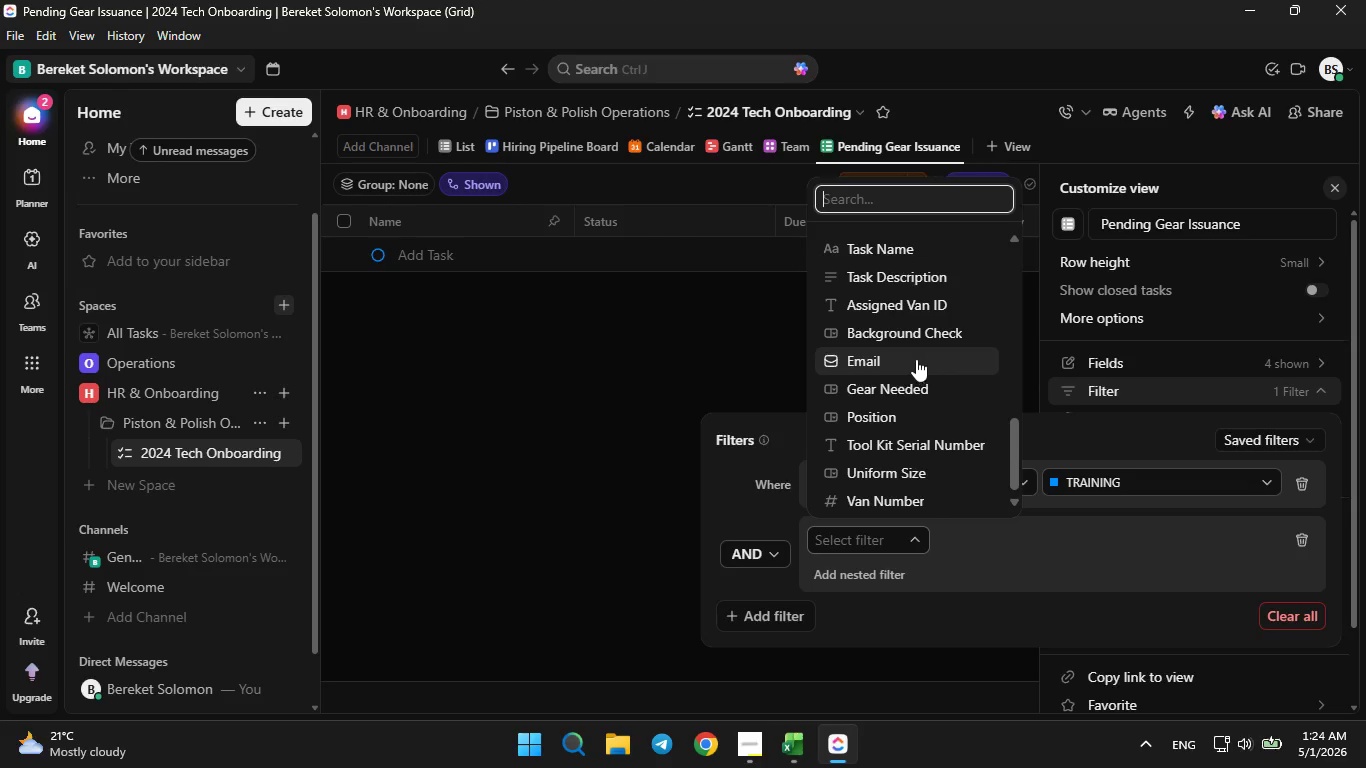 
left_click([908, 338])
 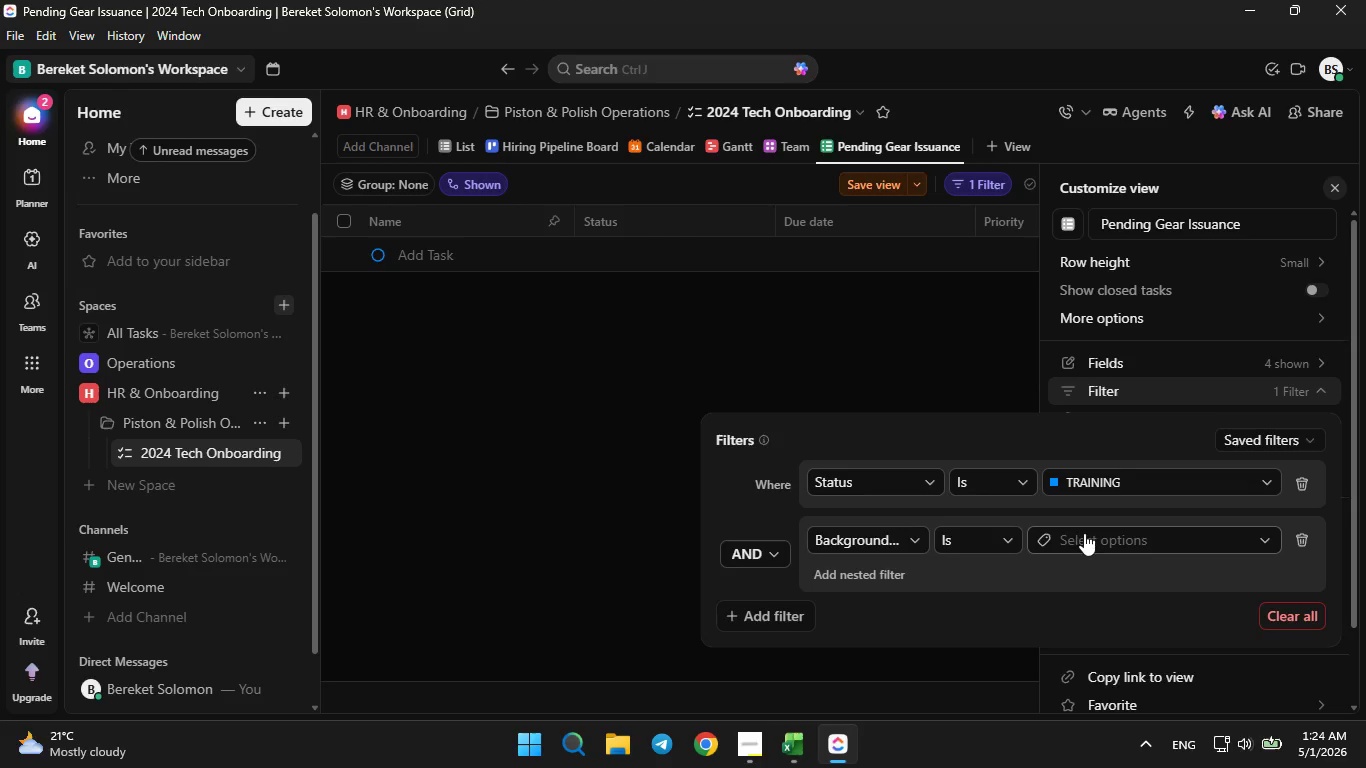 
left_click([1087, 540])
 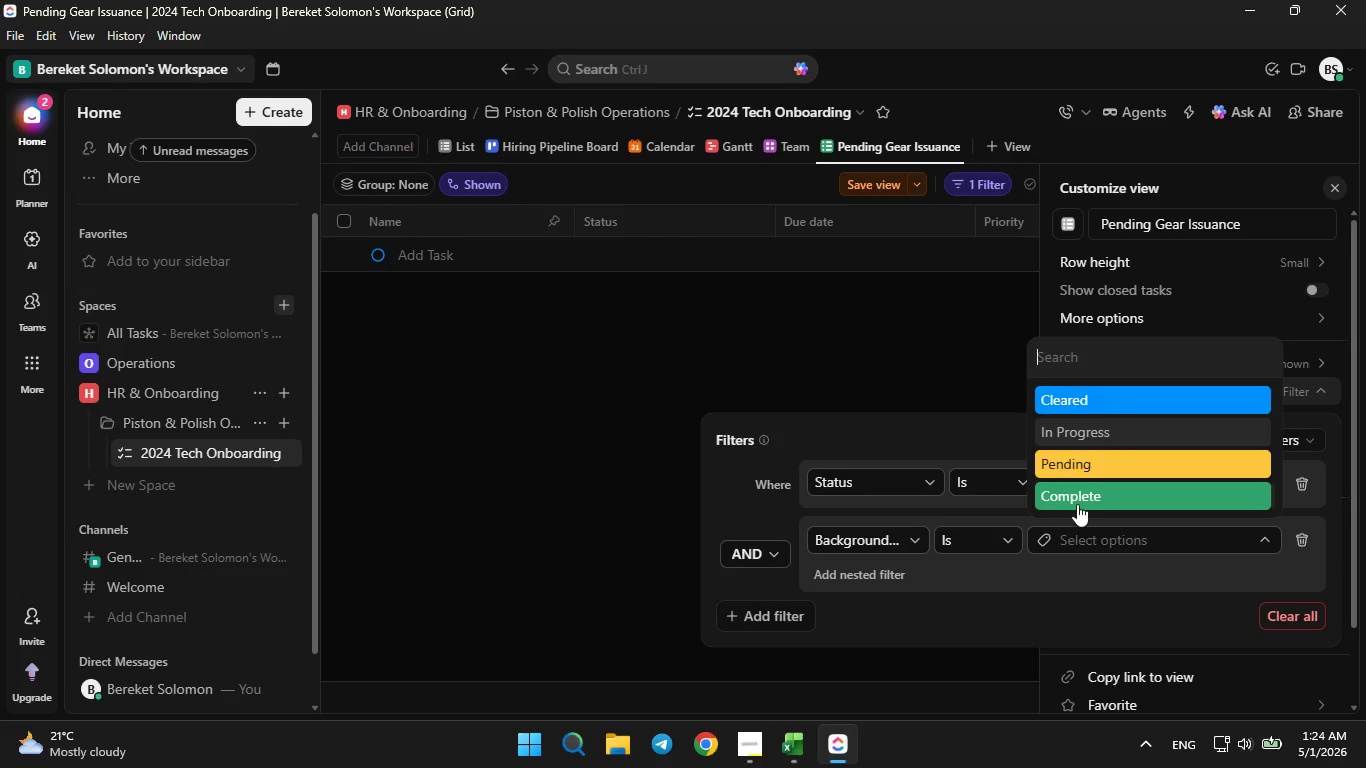 
left_click([1077, 502])
 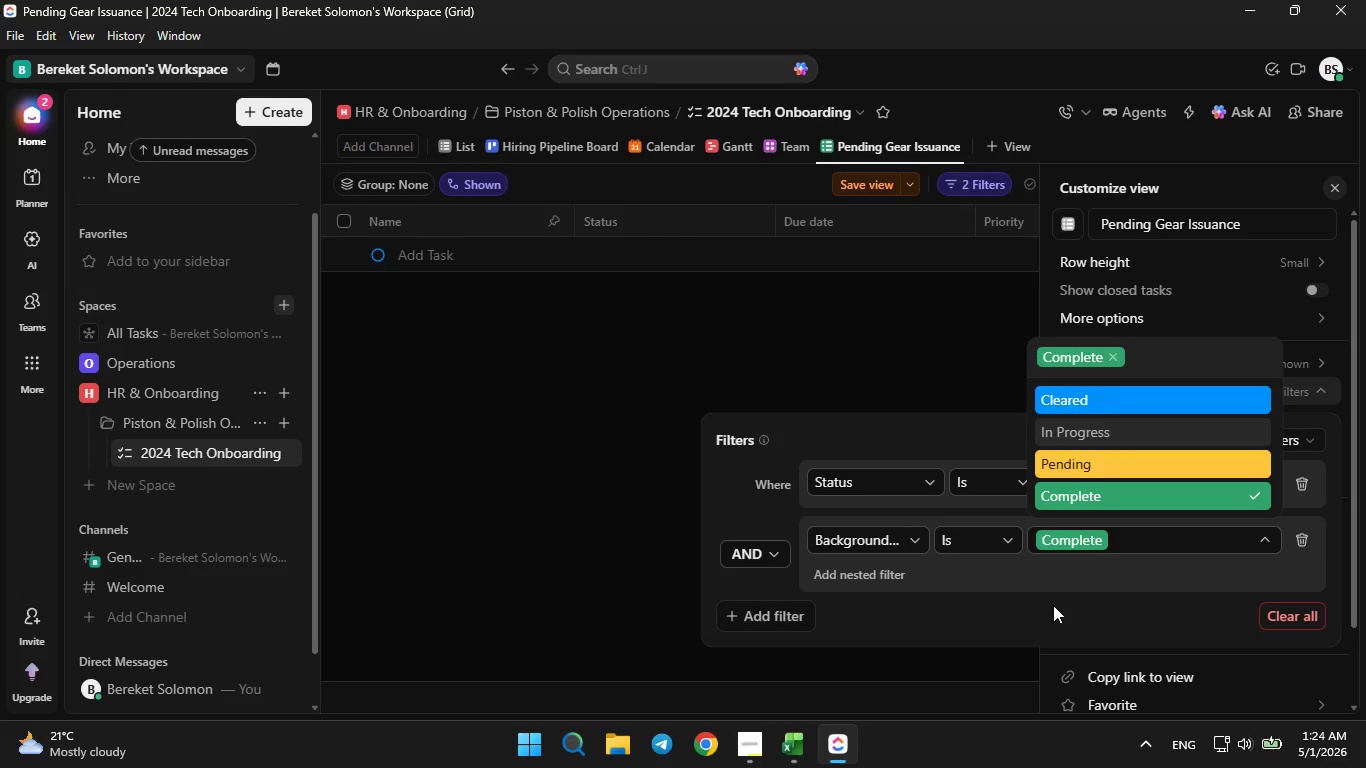 
left_click([978, 651])
 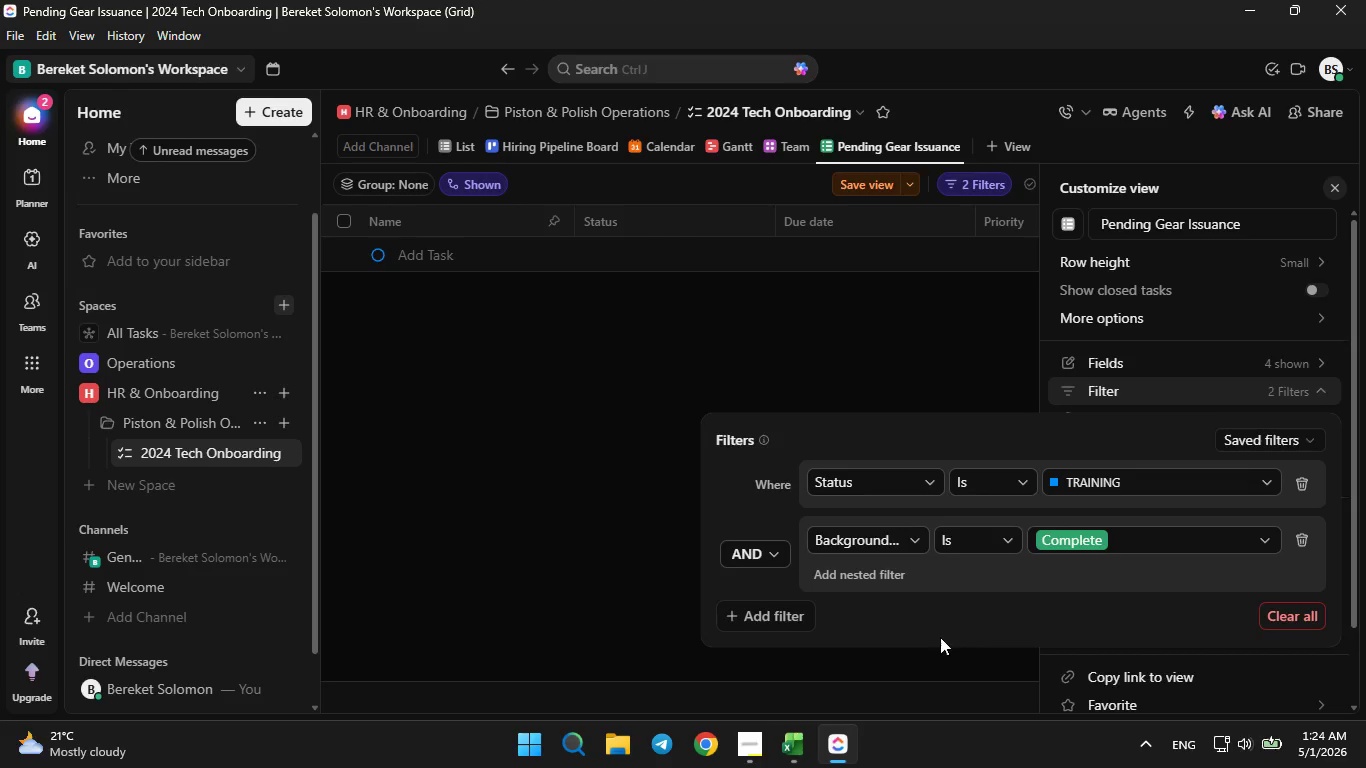 
left_click([934, 636])
 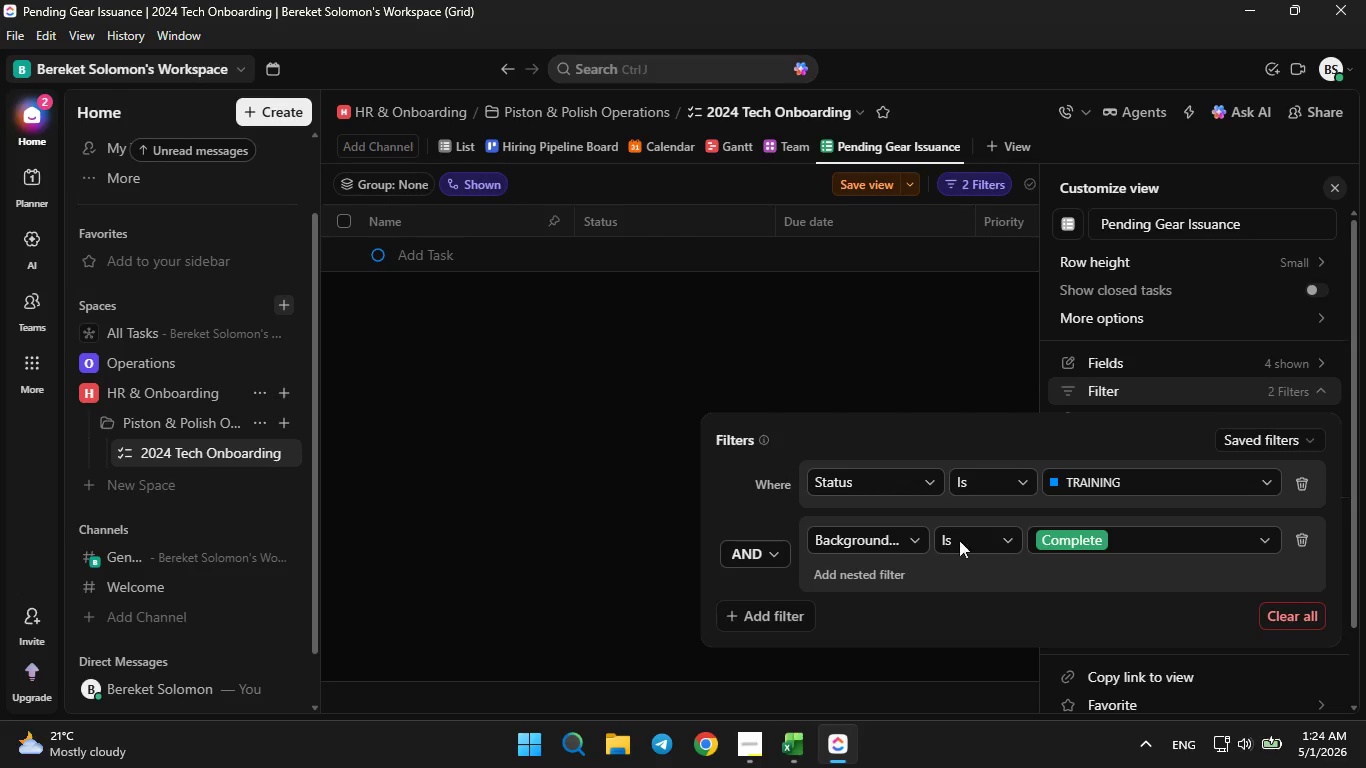 
left_click([924, 364])
 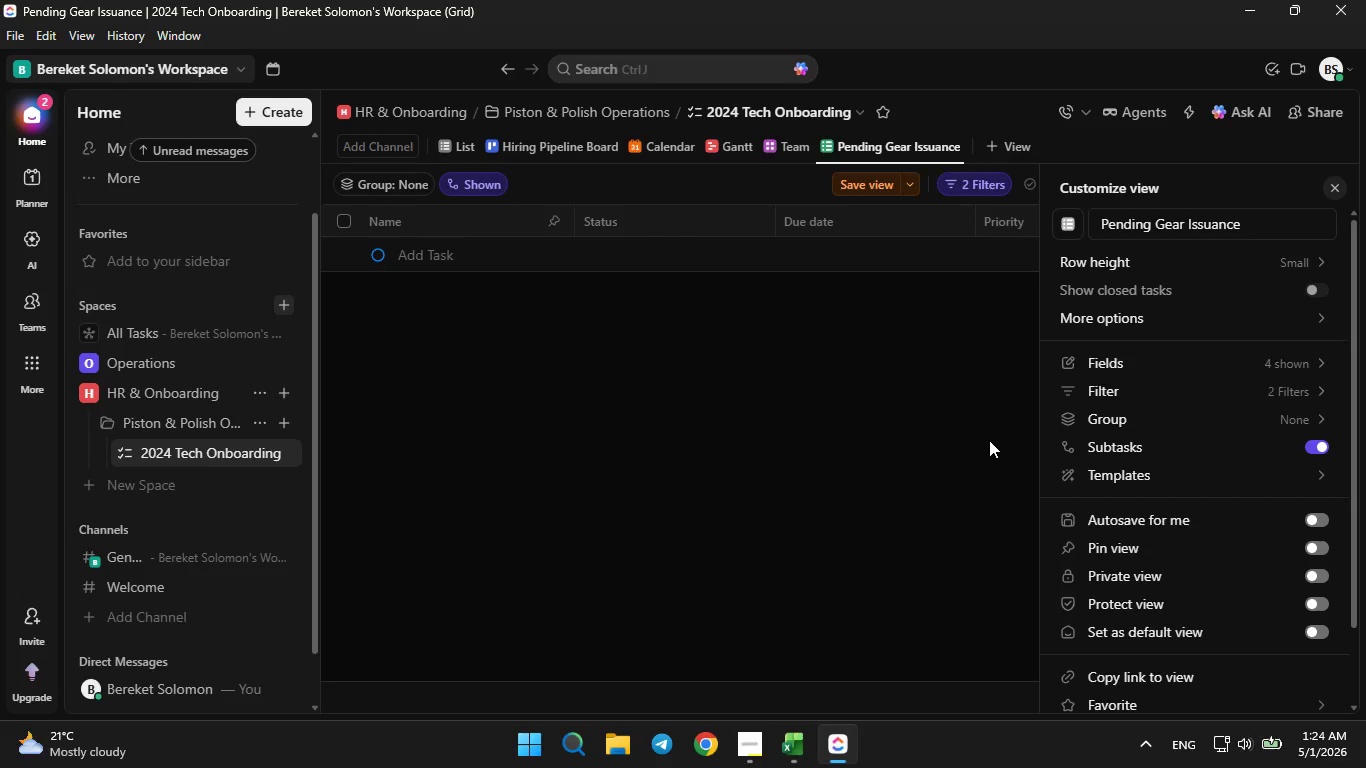 
wait(7.5)
 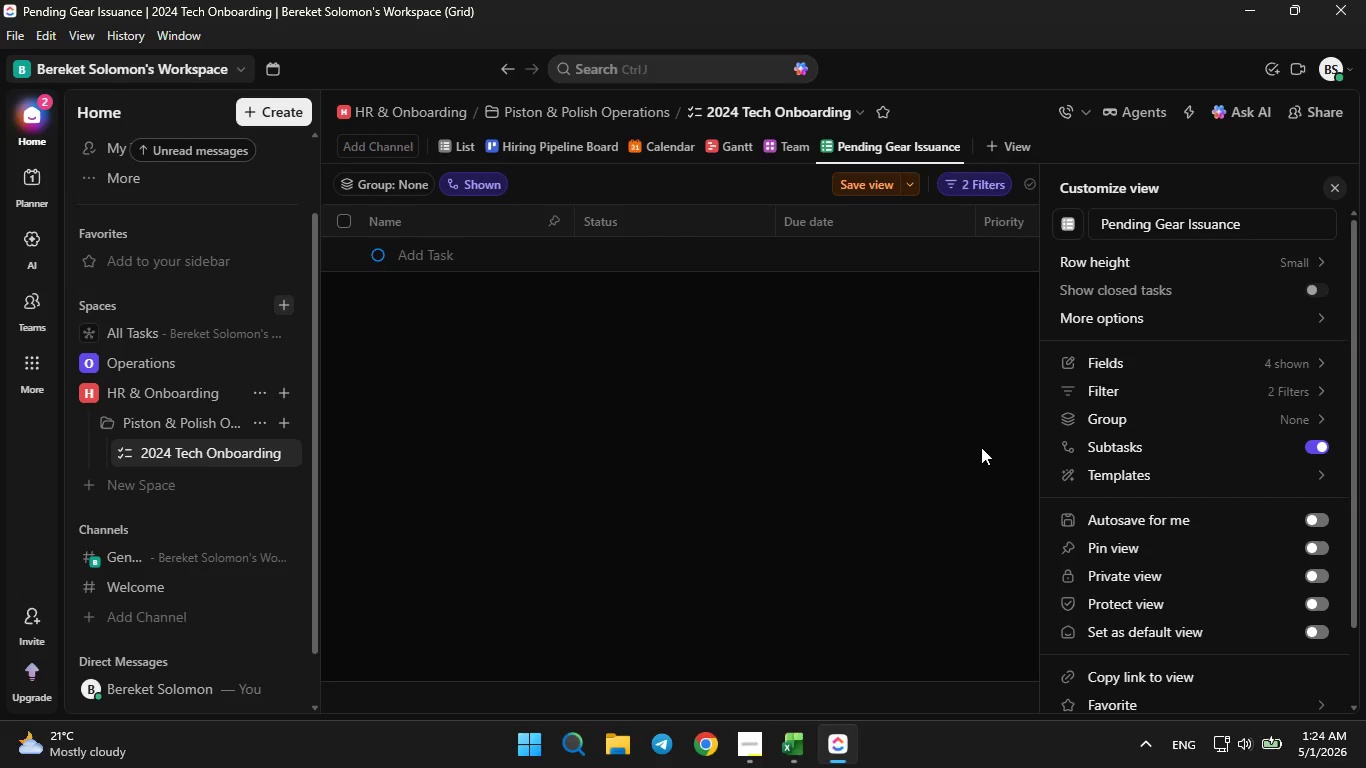 
left_click([989, 440])
 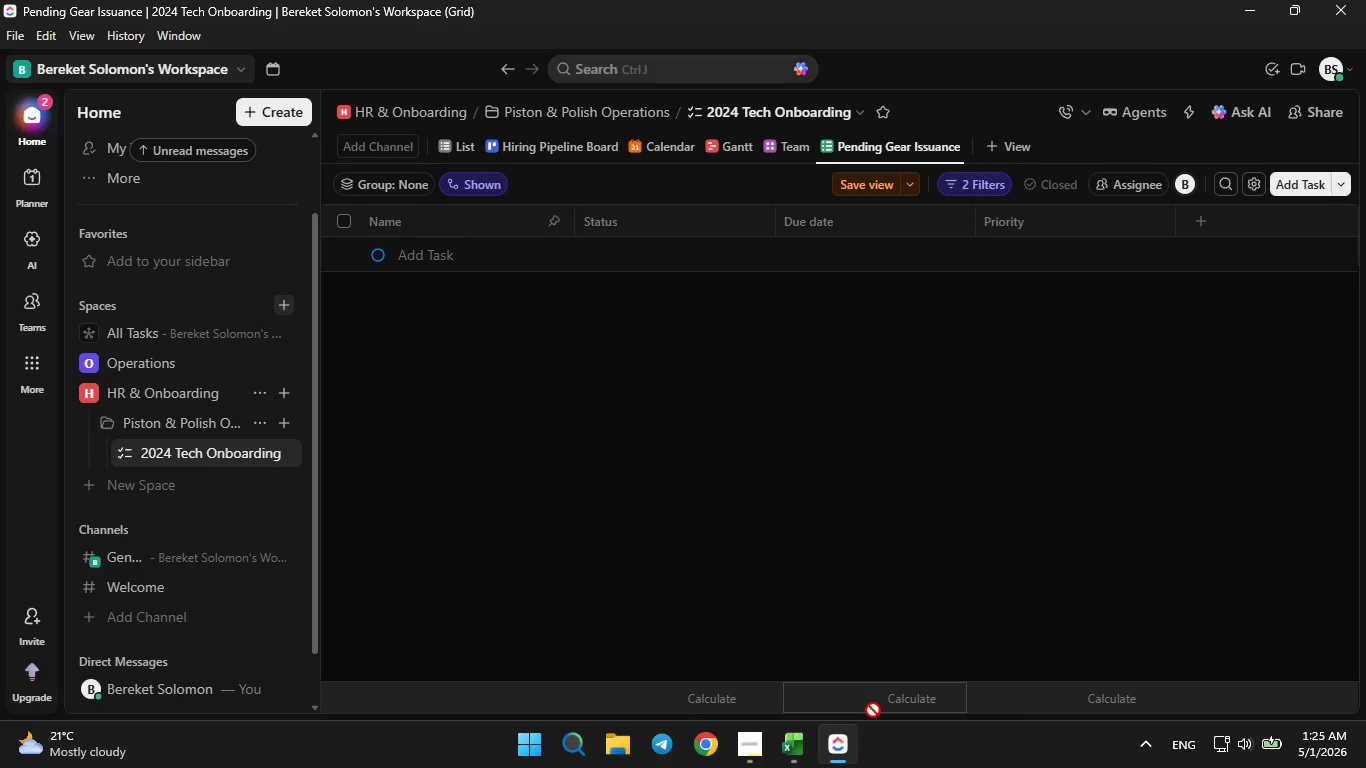 
wait(38.42)
 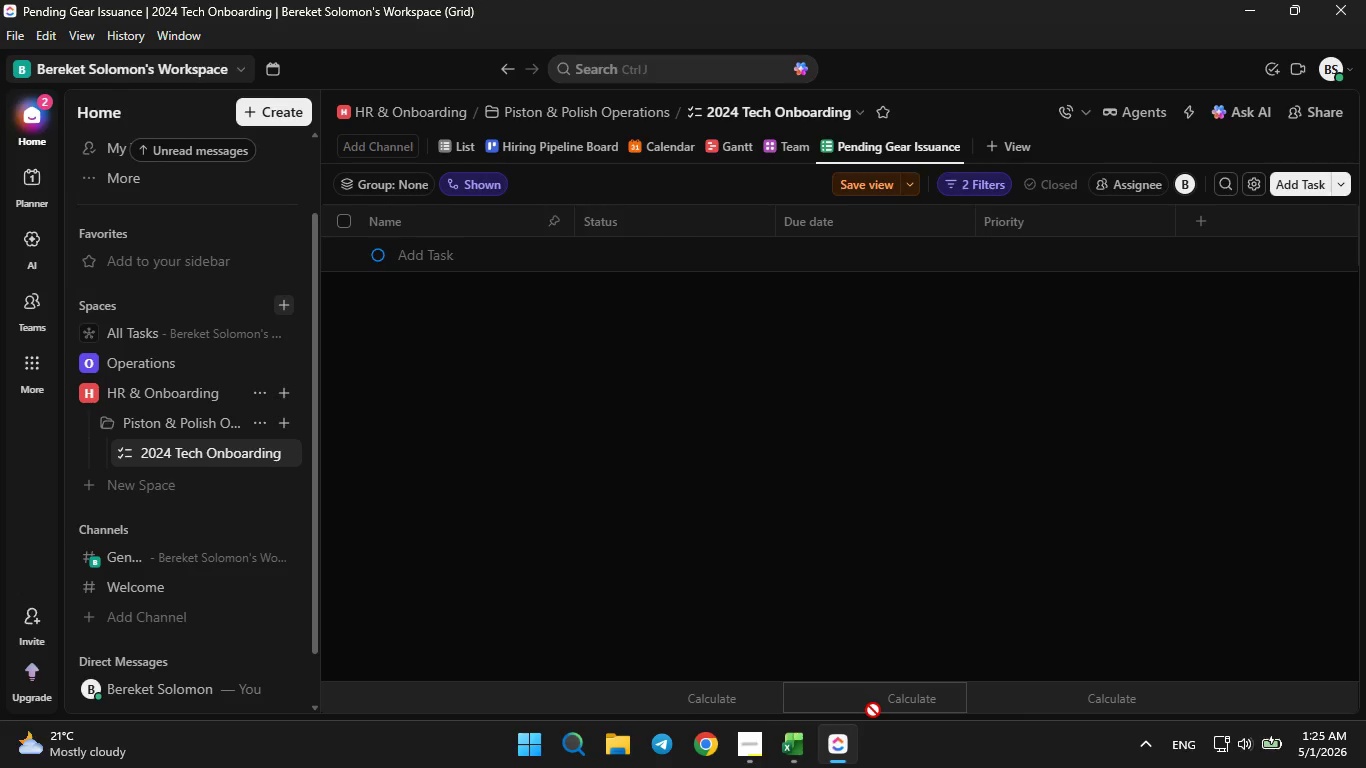 
left_click([800, 147])
 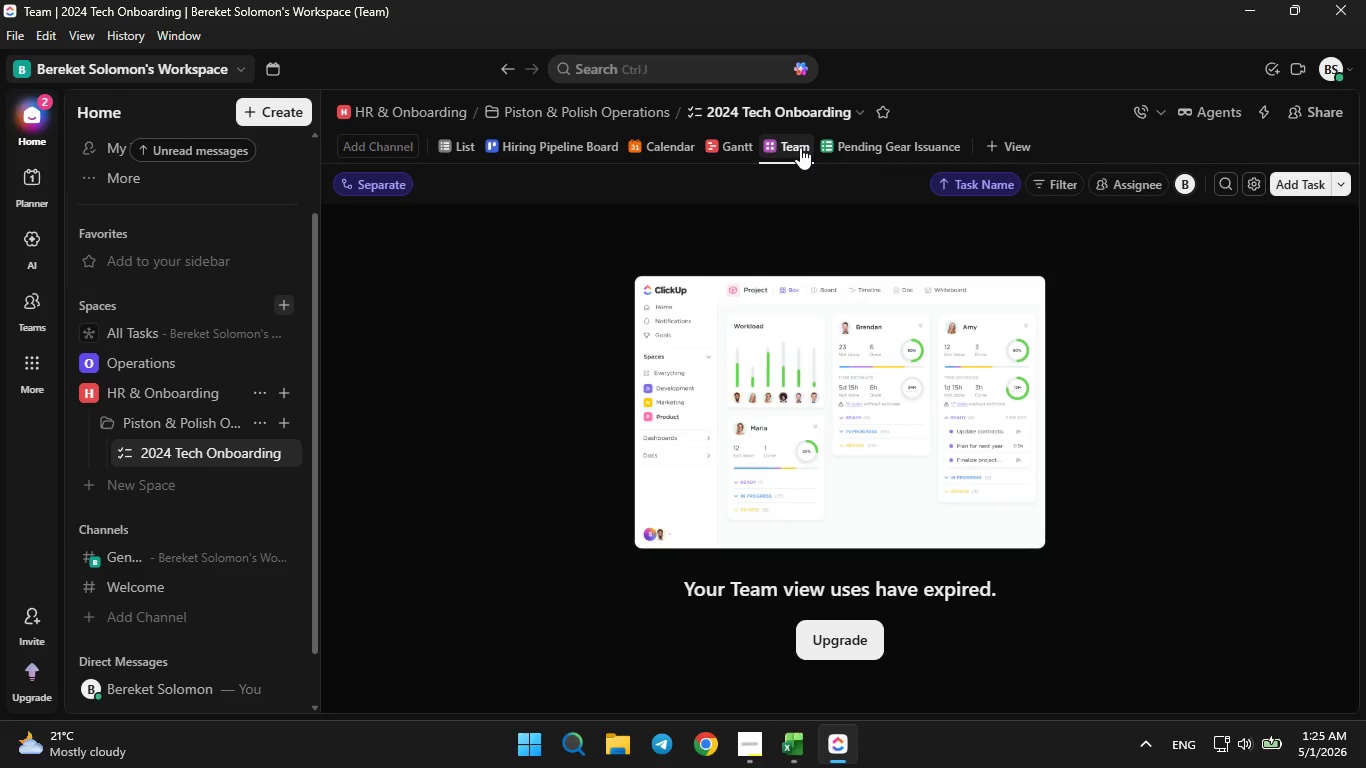 
right_click([800, 147])
 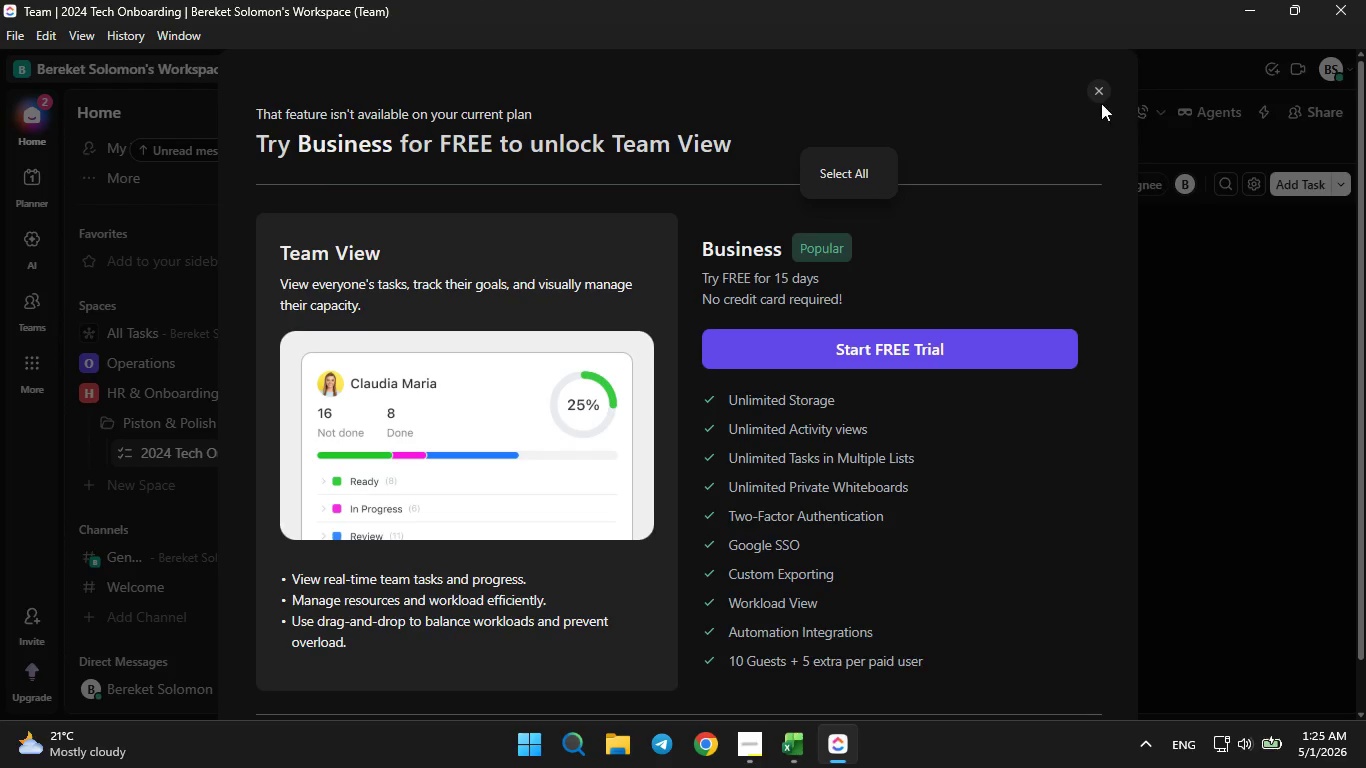 
left_click([1096, 91])
 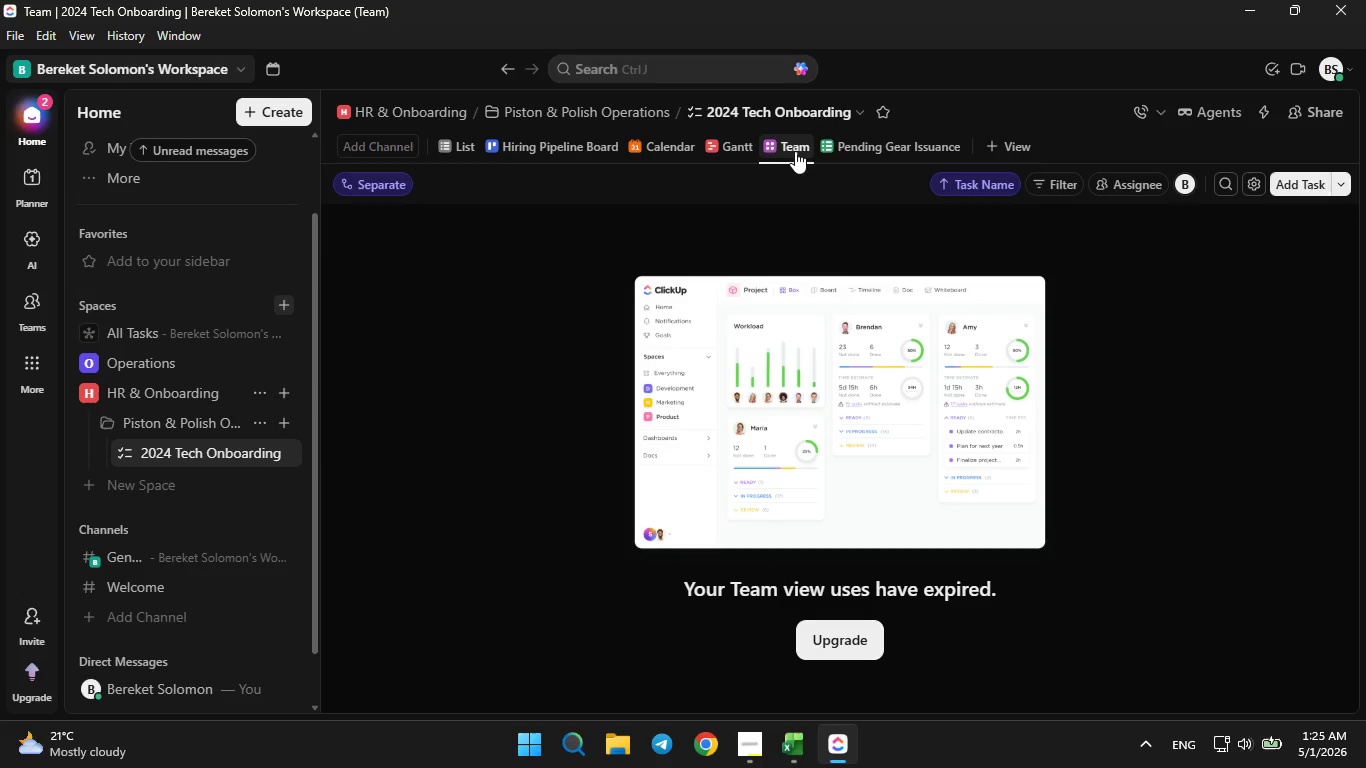 
right_click([795, 148])
 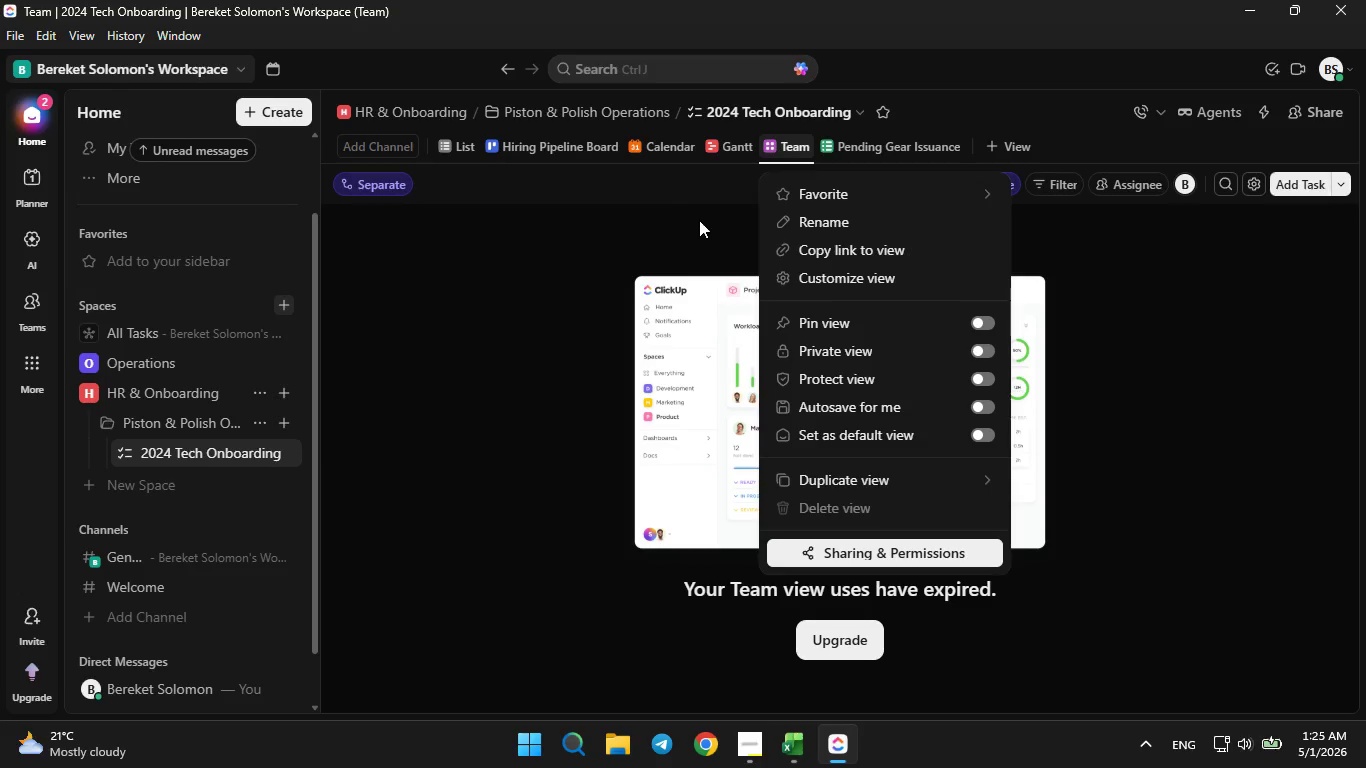 
wait(8.44)
 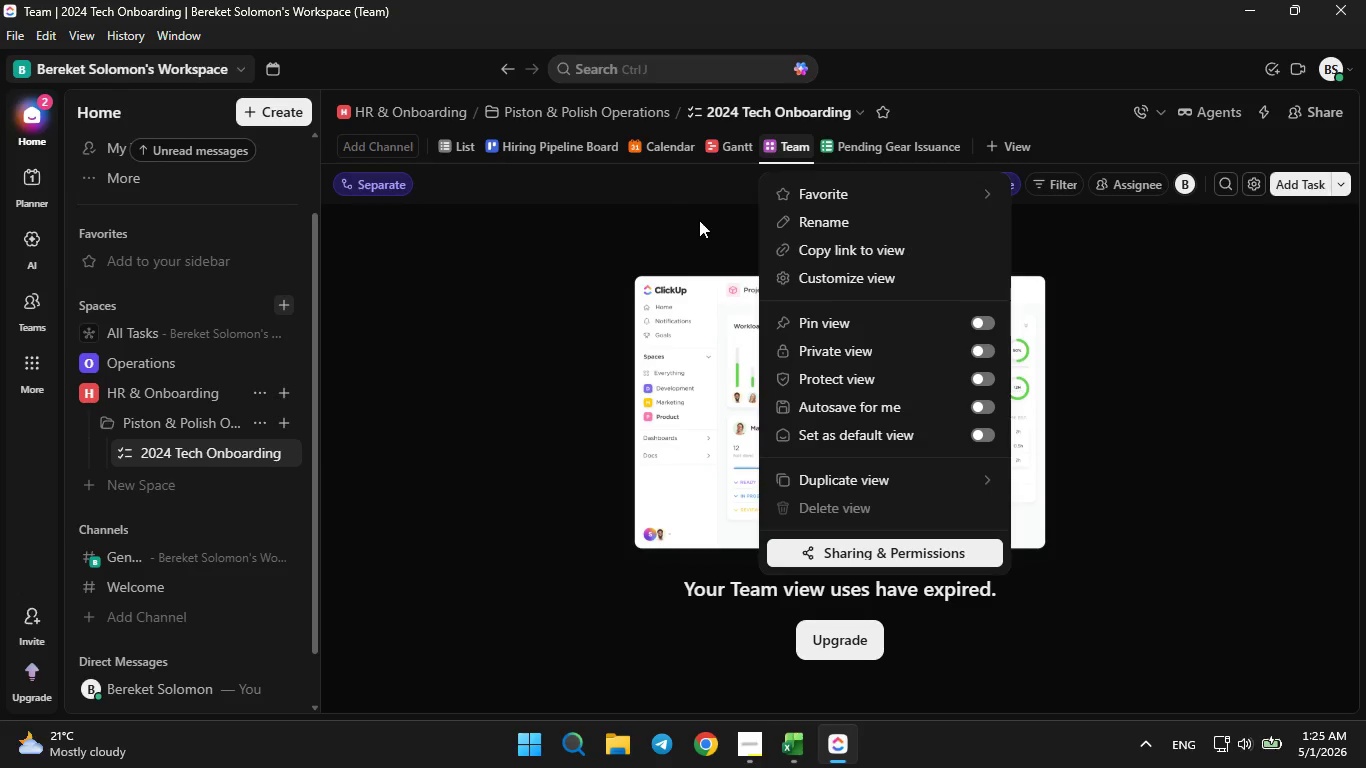 
scroll: coordinate [849, 411], scroll_direction: down, amount: 1.0
 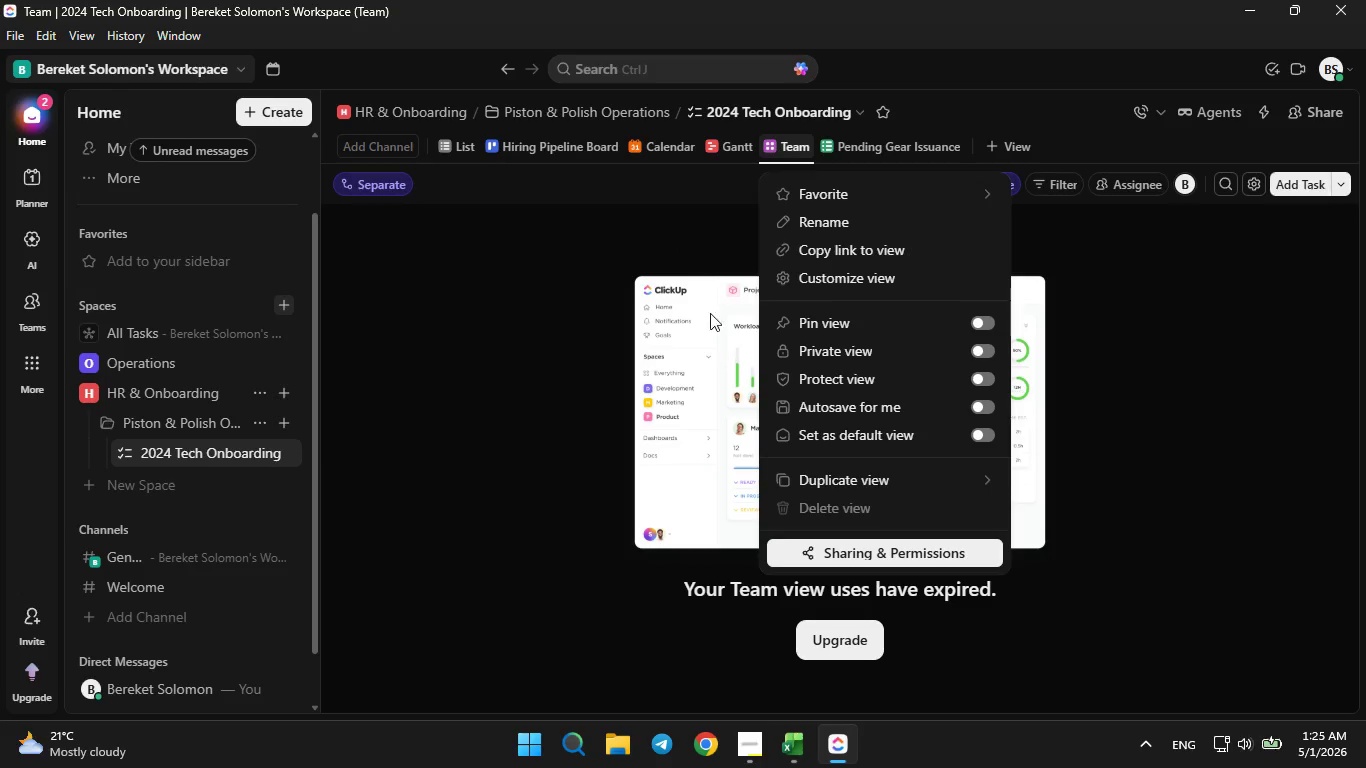 
left_click([688, 231])
 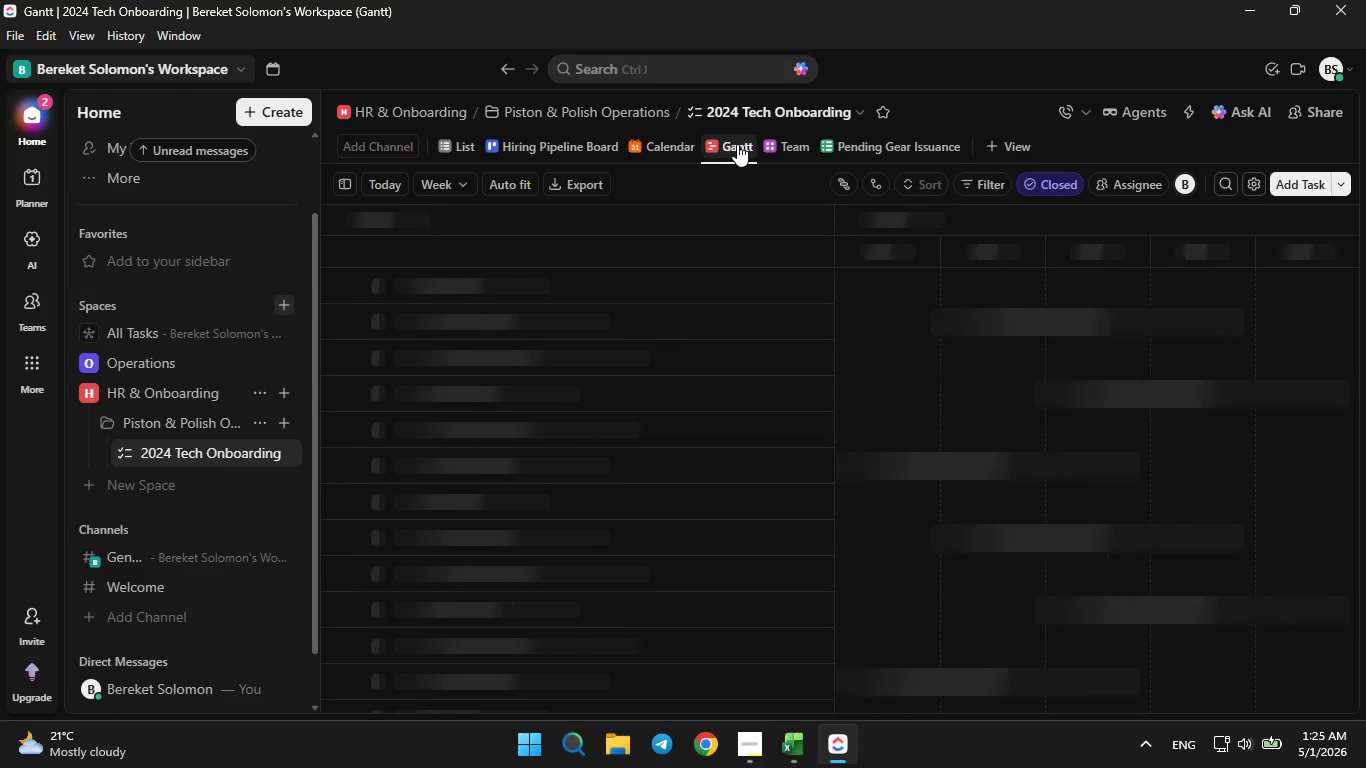 
right_click([737, 144])
 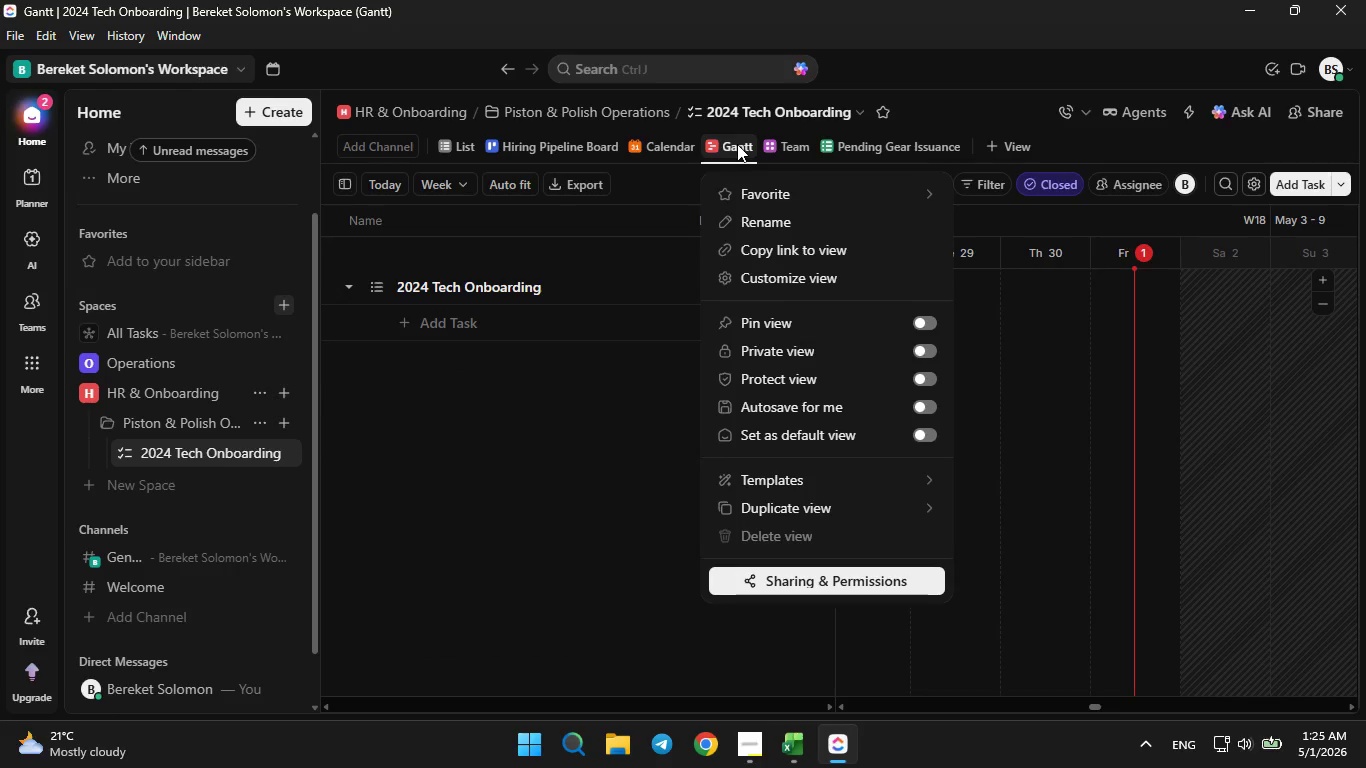 
left_click([737, 144])
 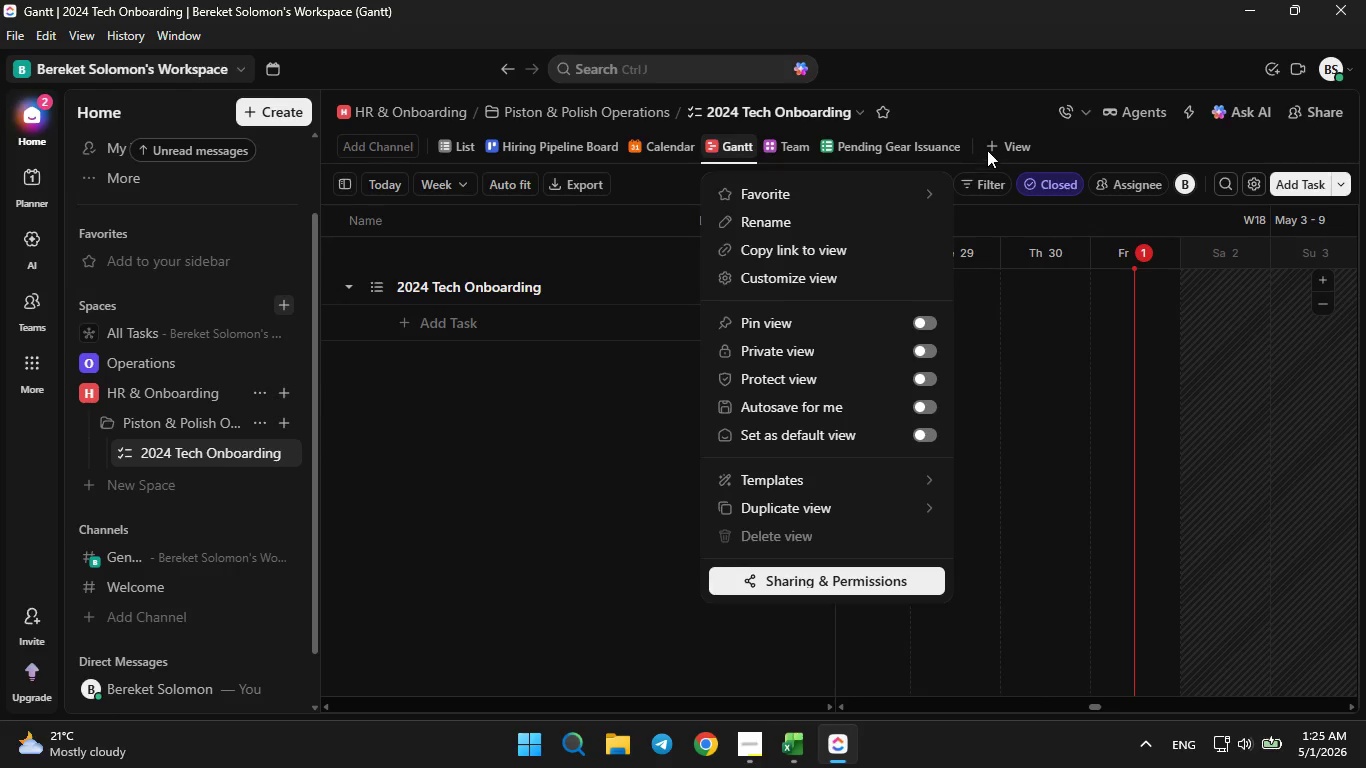 
wait(8.0)
 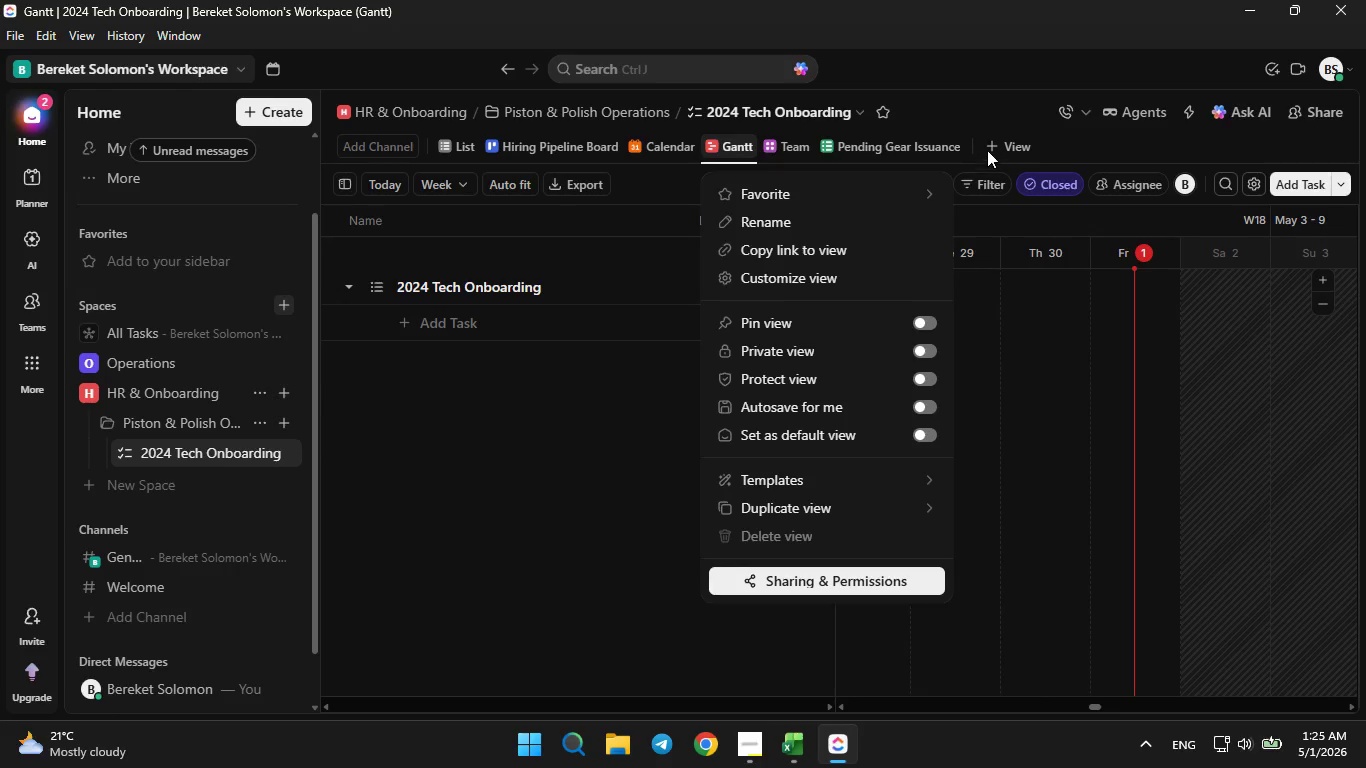 
left_click_drag(start_coordinate=[847, 153], to_coordinate=[643, 152])
 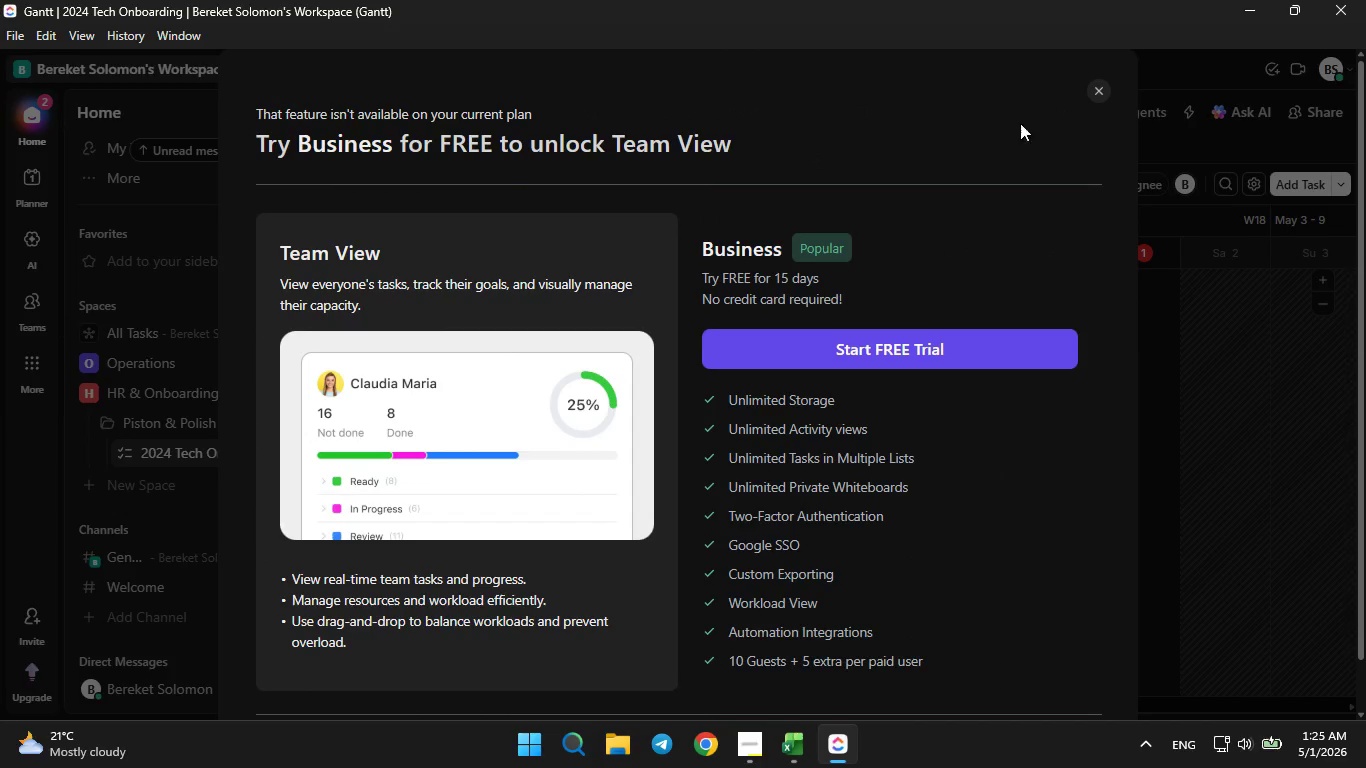 
left_click([1103, 86])
 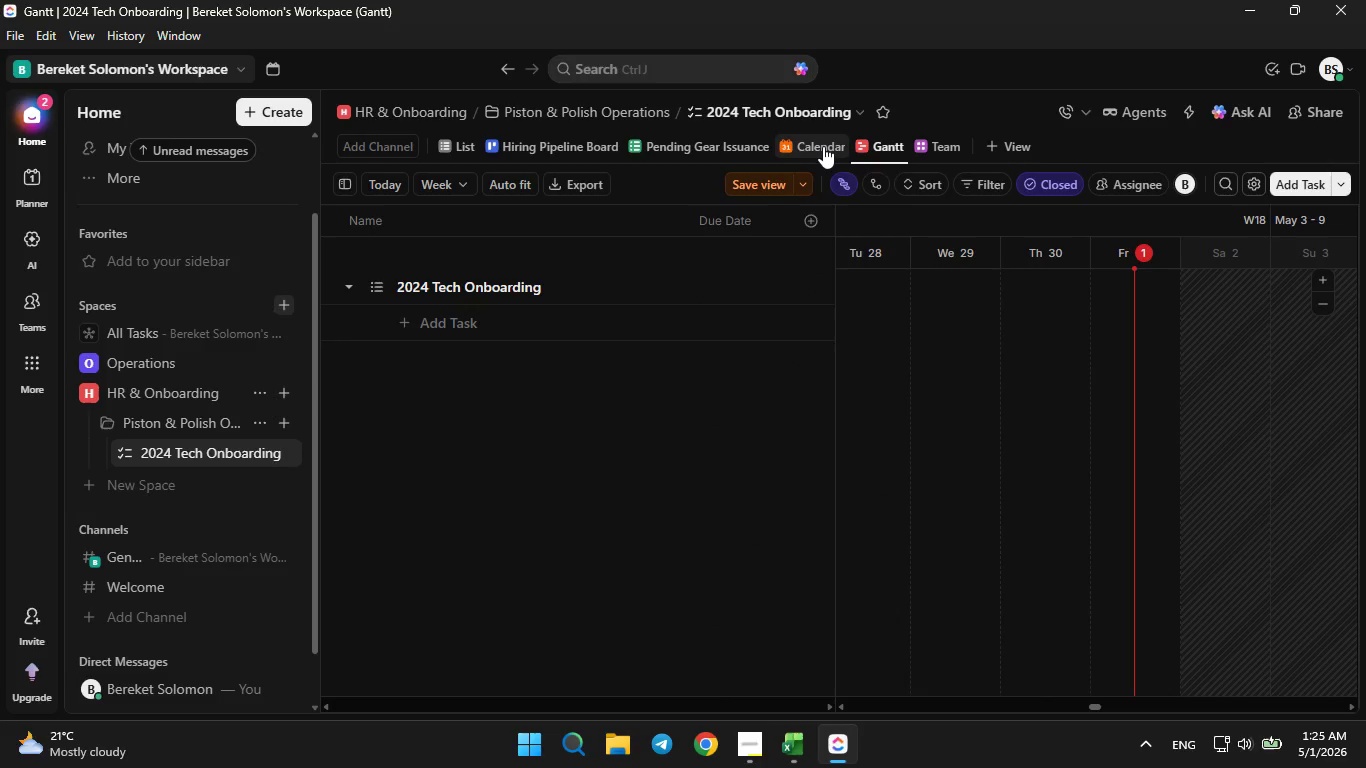 
left_click([823, 146])
 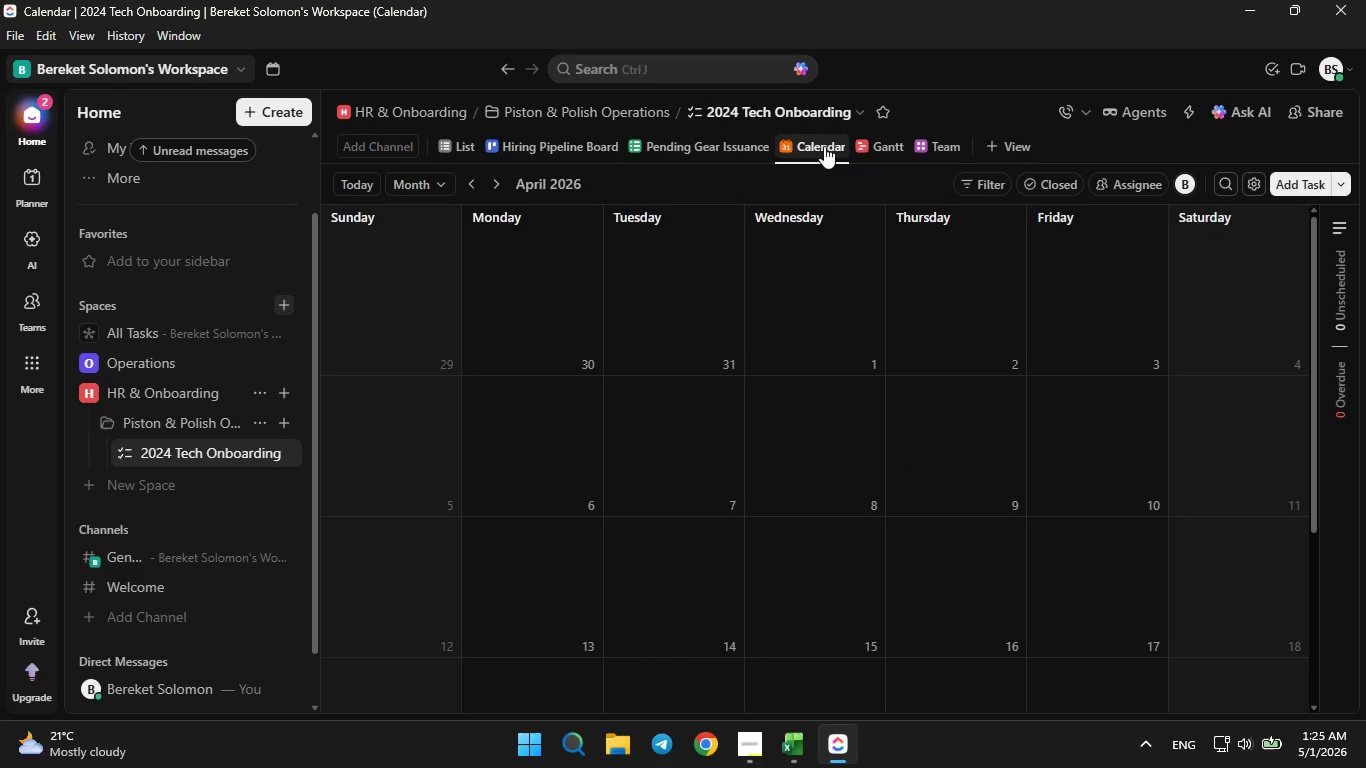 
right_click([824, 146])
 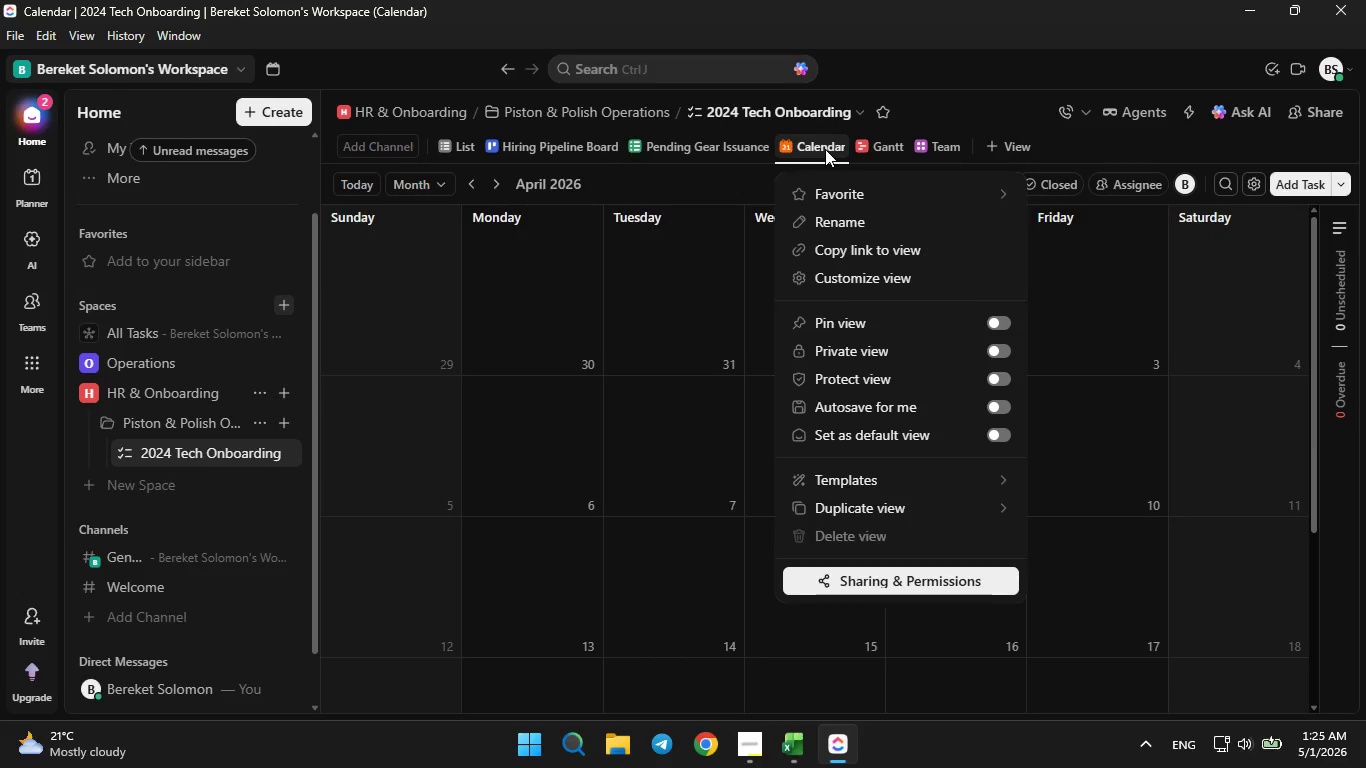 
scroll: coordinate [858, 371], scroll_direction: down, amount: 3.0
 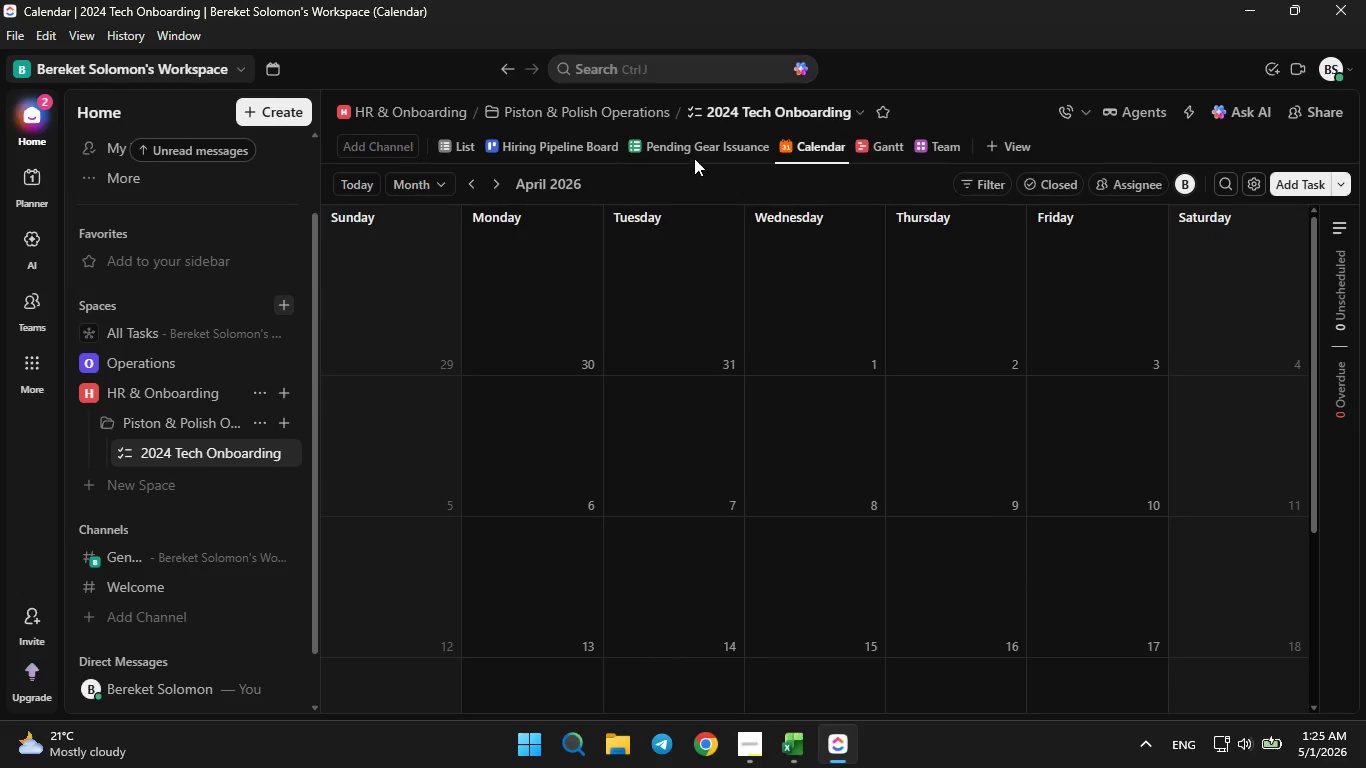 
left_click([556, 151])
 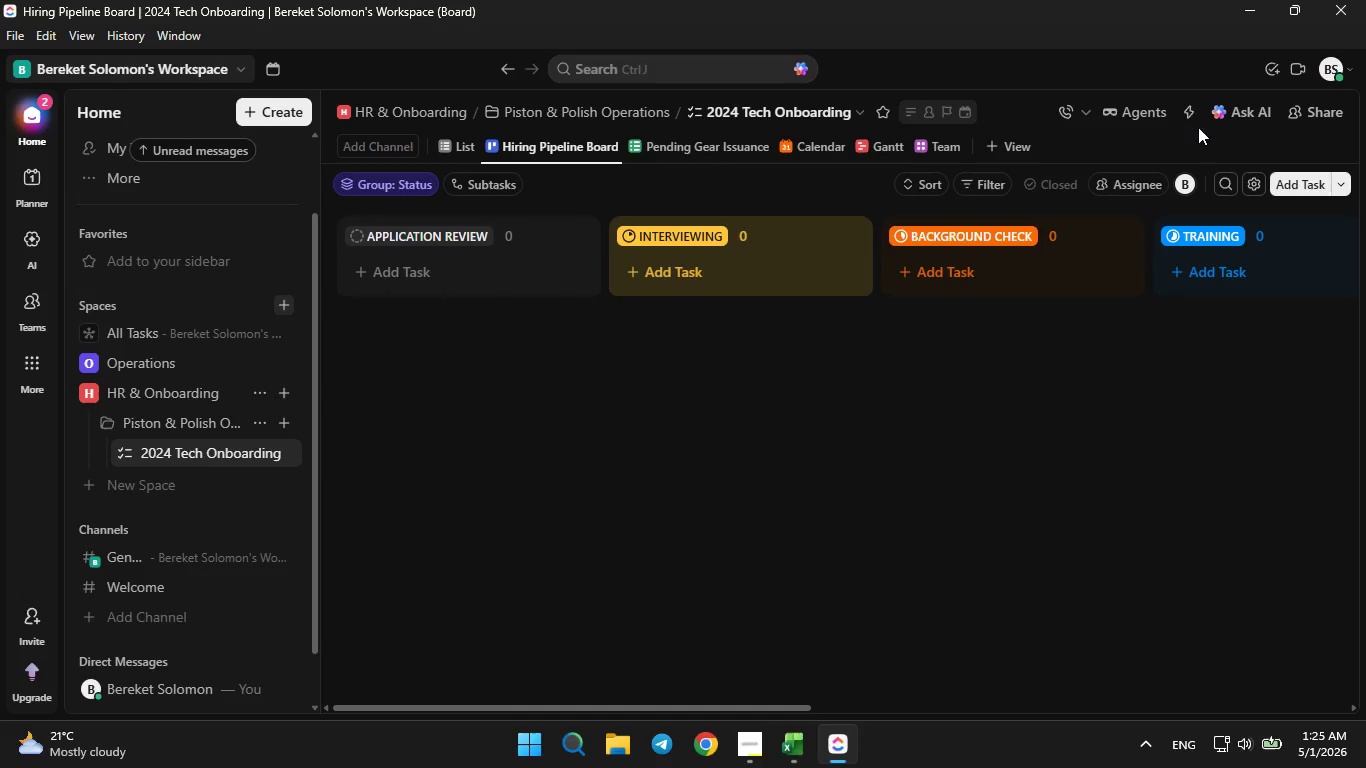 
left_click([1185, 110])
 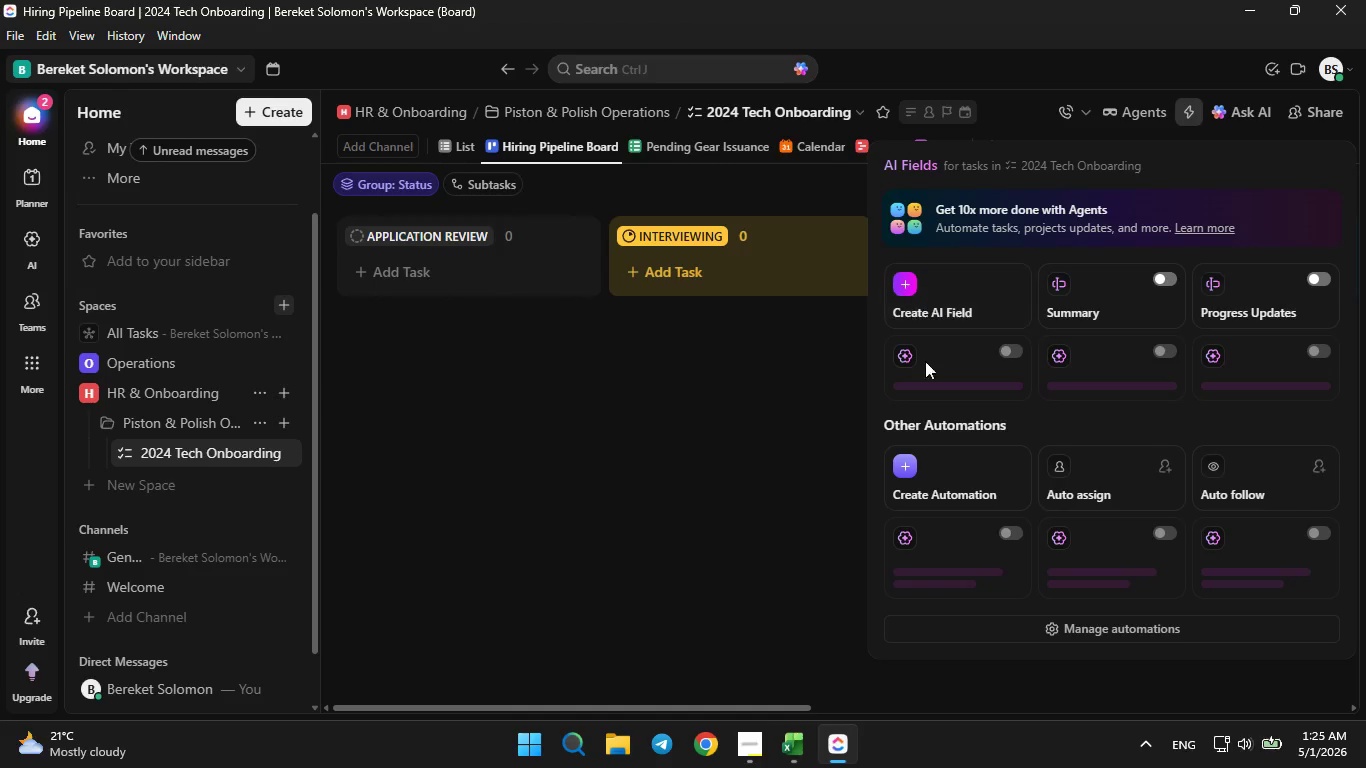 
left_click([949, 467])
 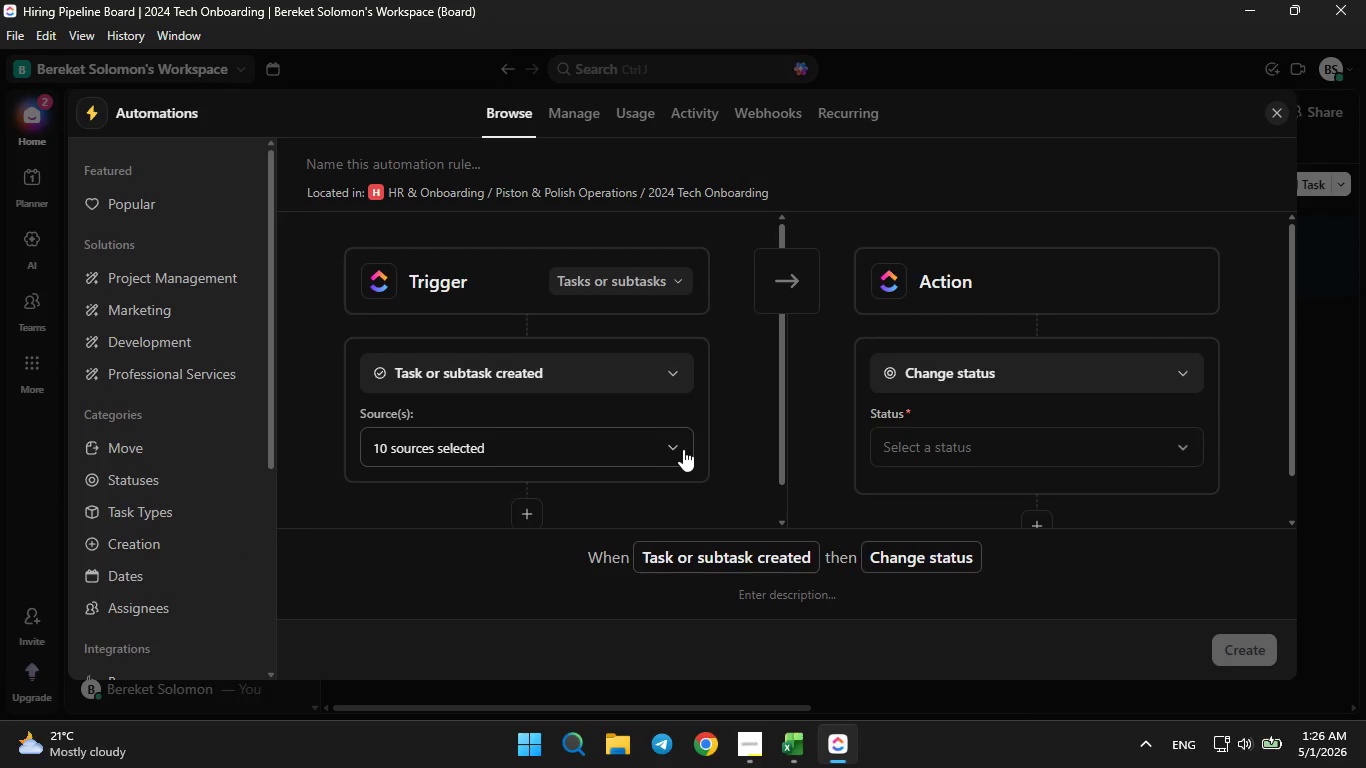 
wait(12.75)
 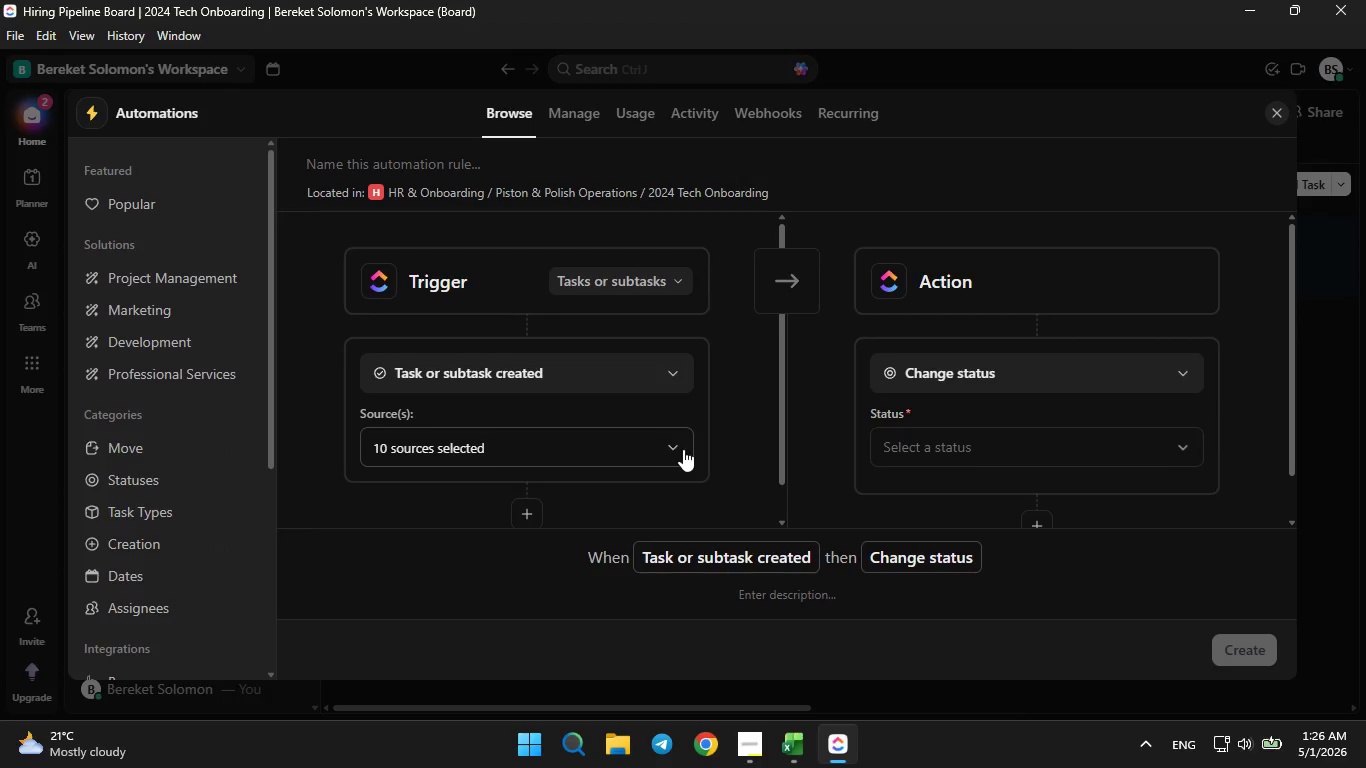 
left_click([563, 385])
 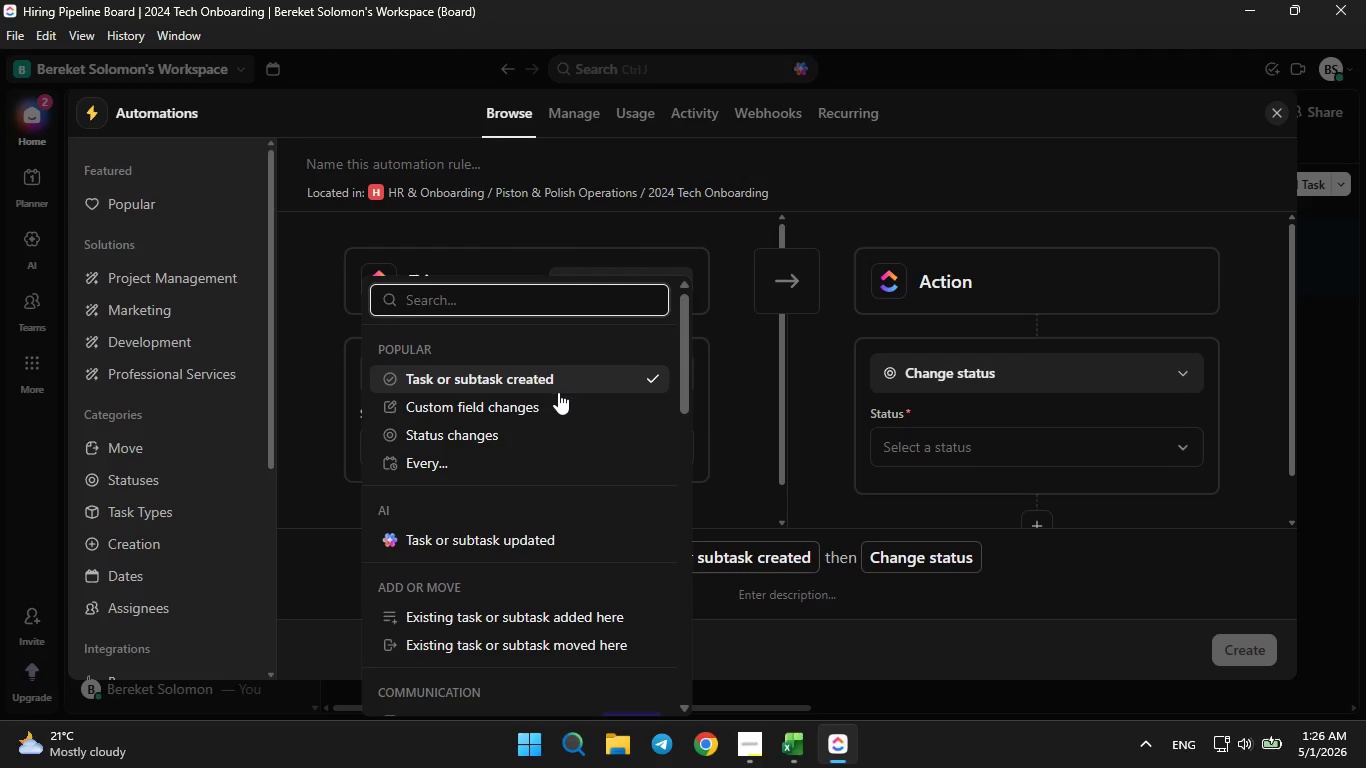 
left_click([552, 398])
 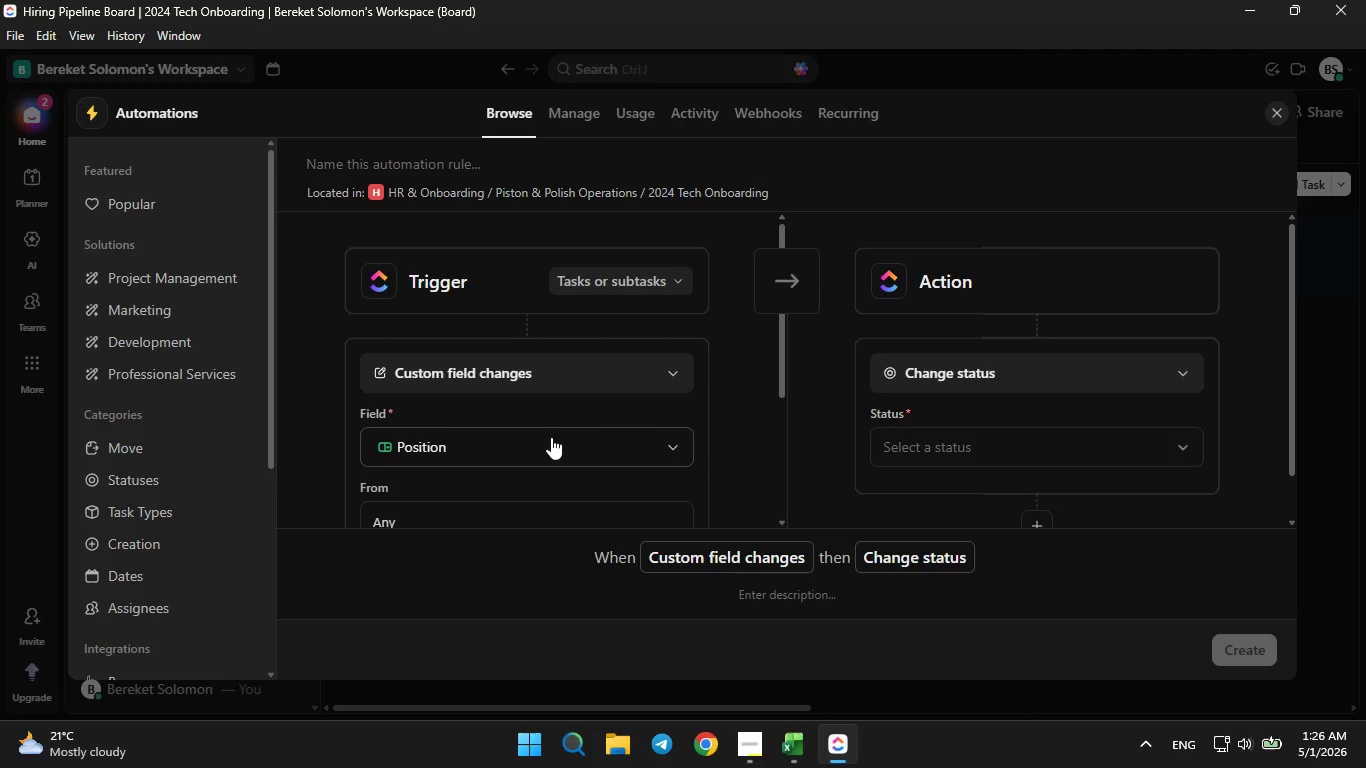 
wait(7.8)
 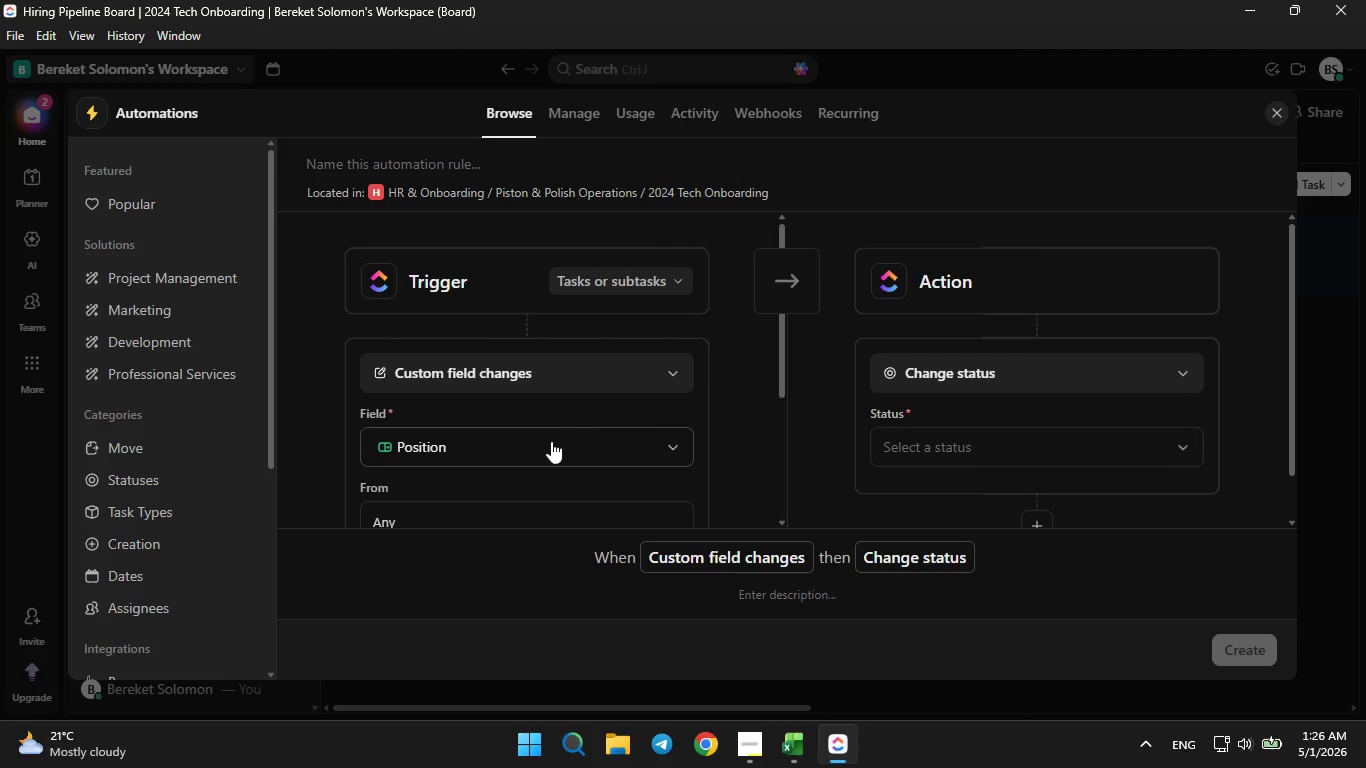 
left_click([551, 435])
 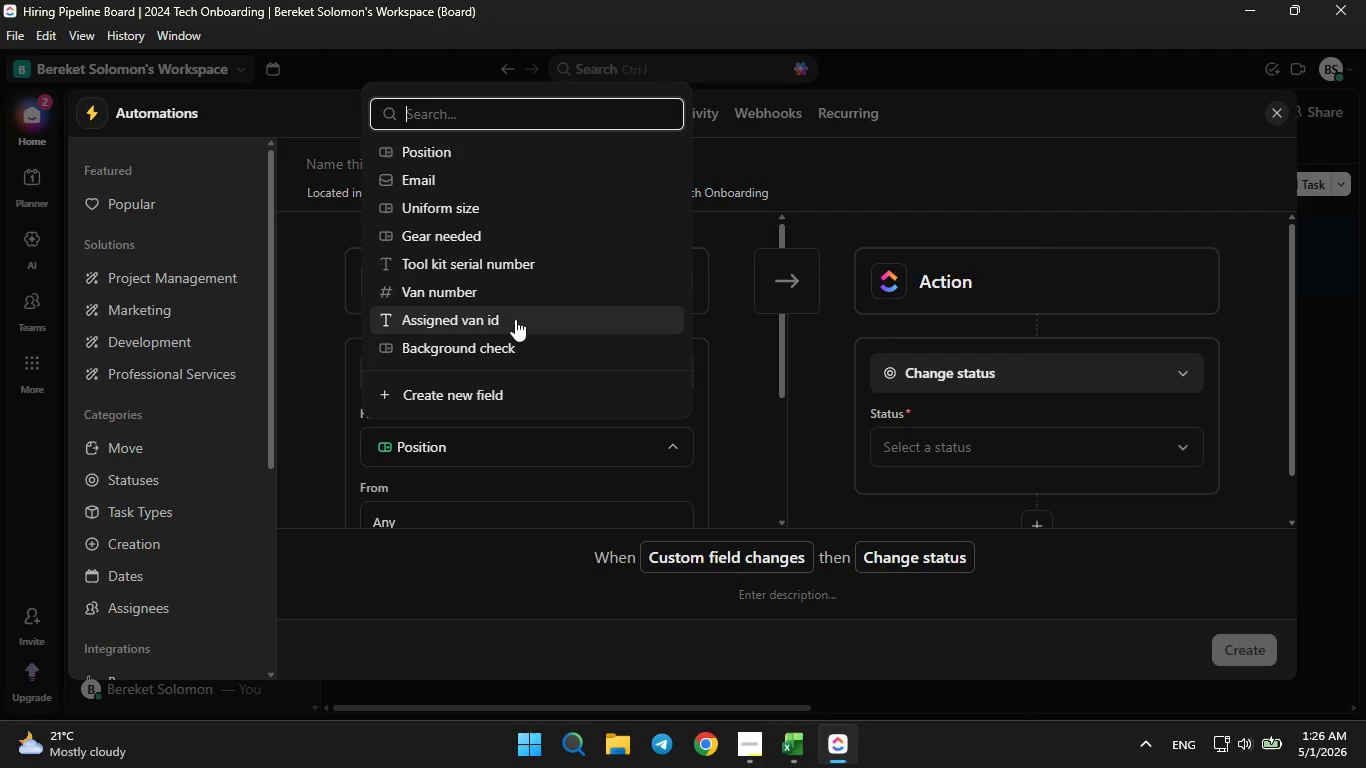 
left_click([497, 334])
 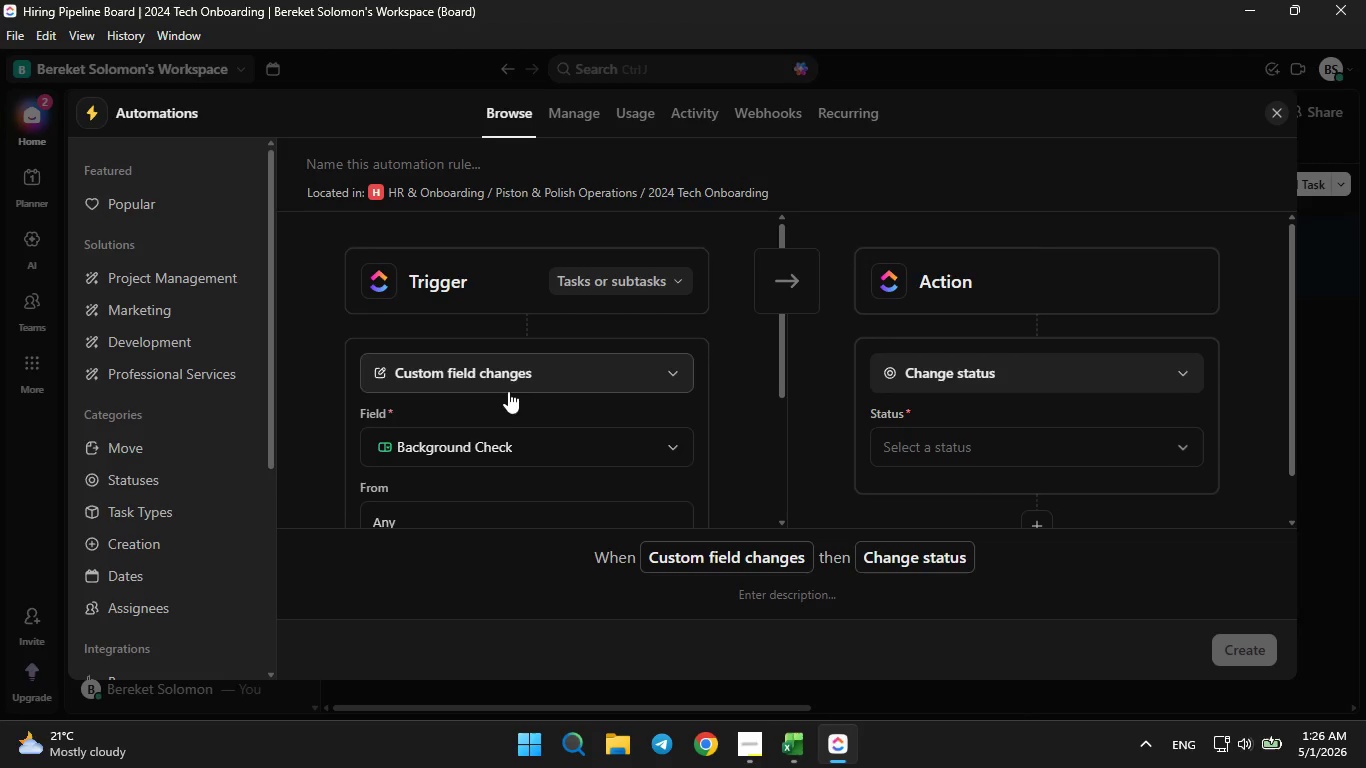 
scroll: coordinate [510, 395], scroll_direction: down, amount: 1.0
 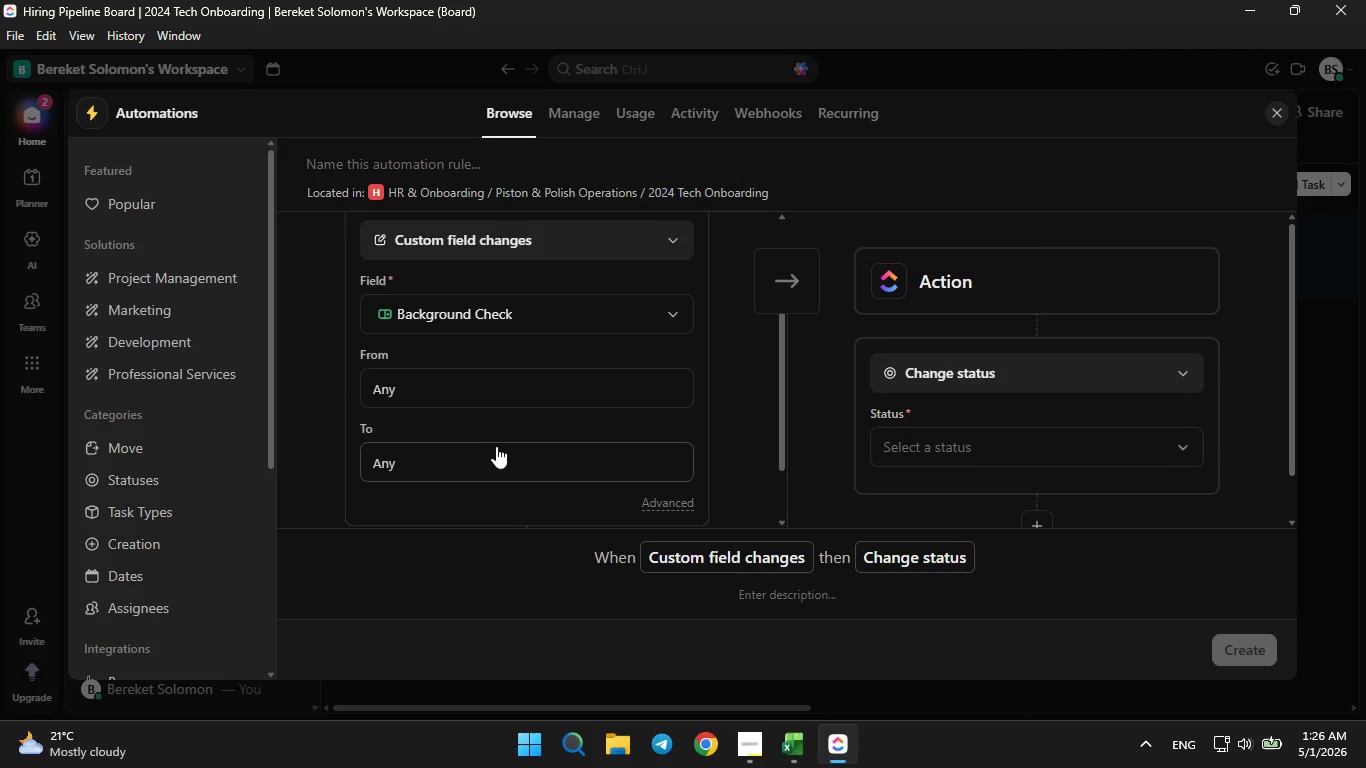 
left_click([496, 451])
 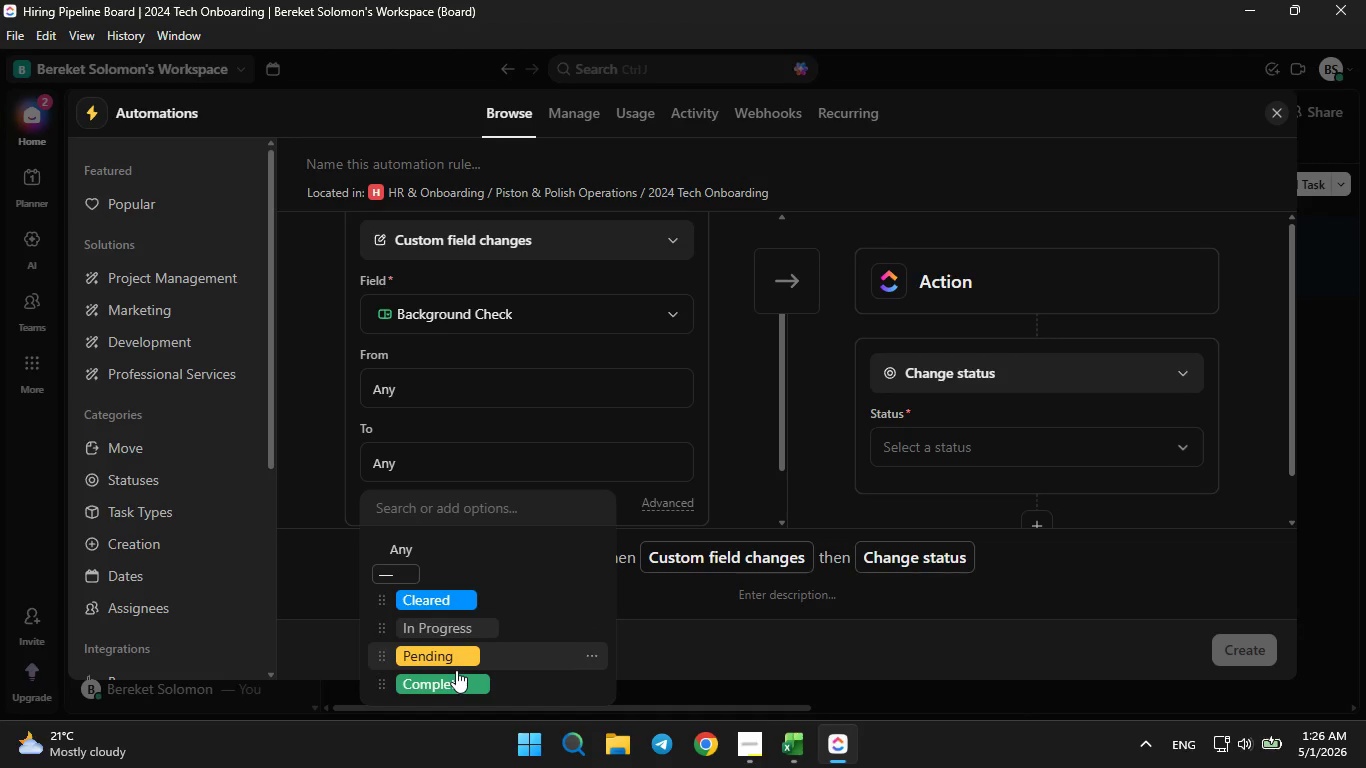 
left_click([453, 673])
 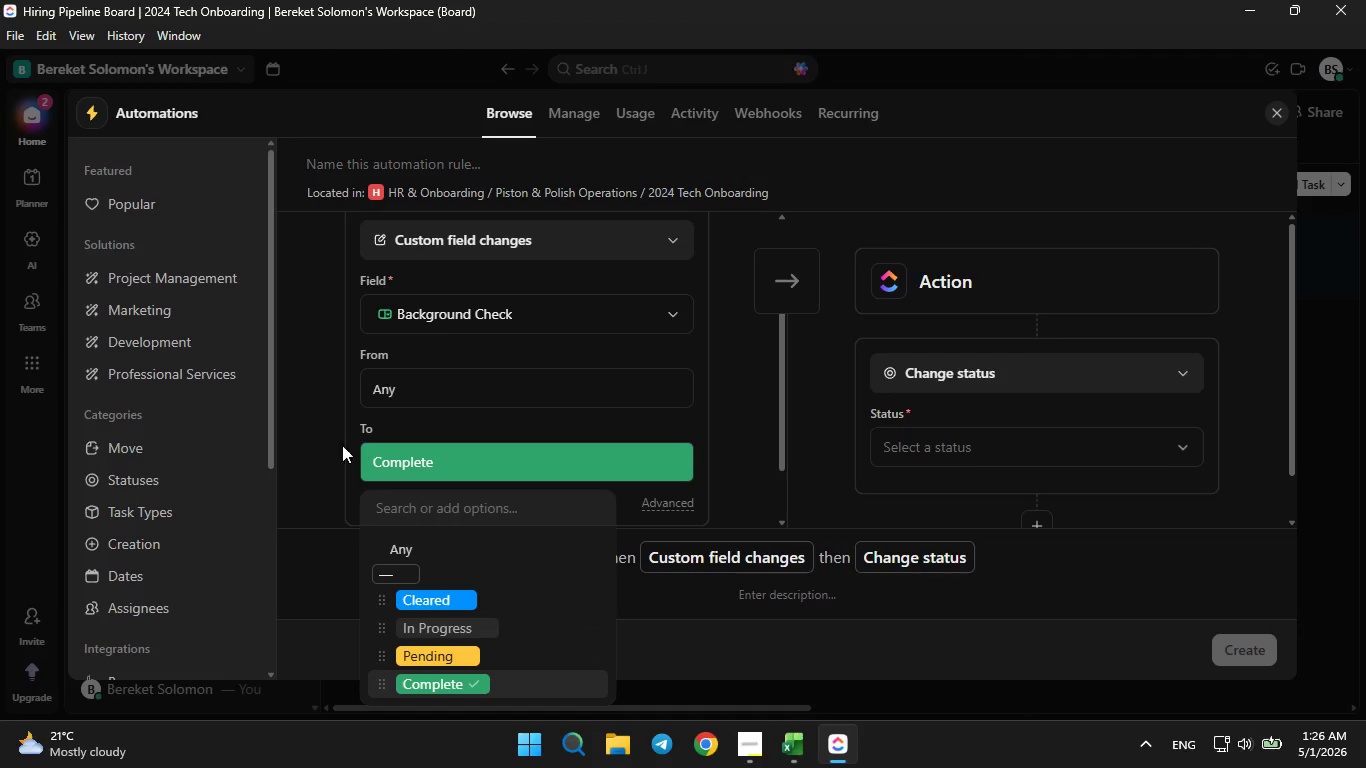 
left_click([304, 438])
 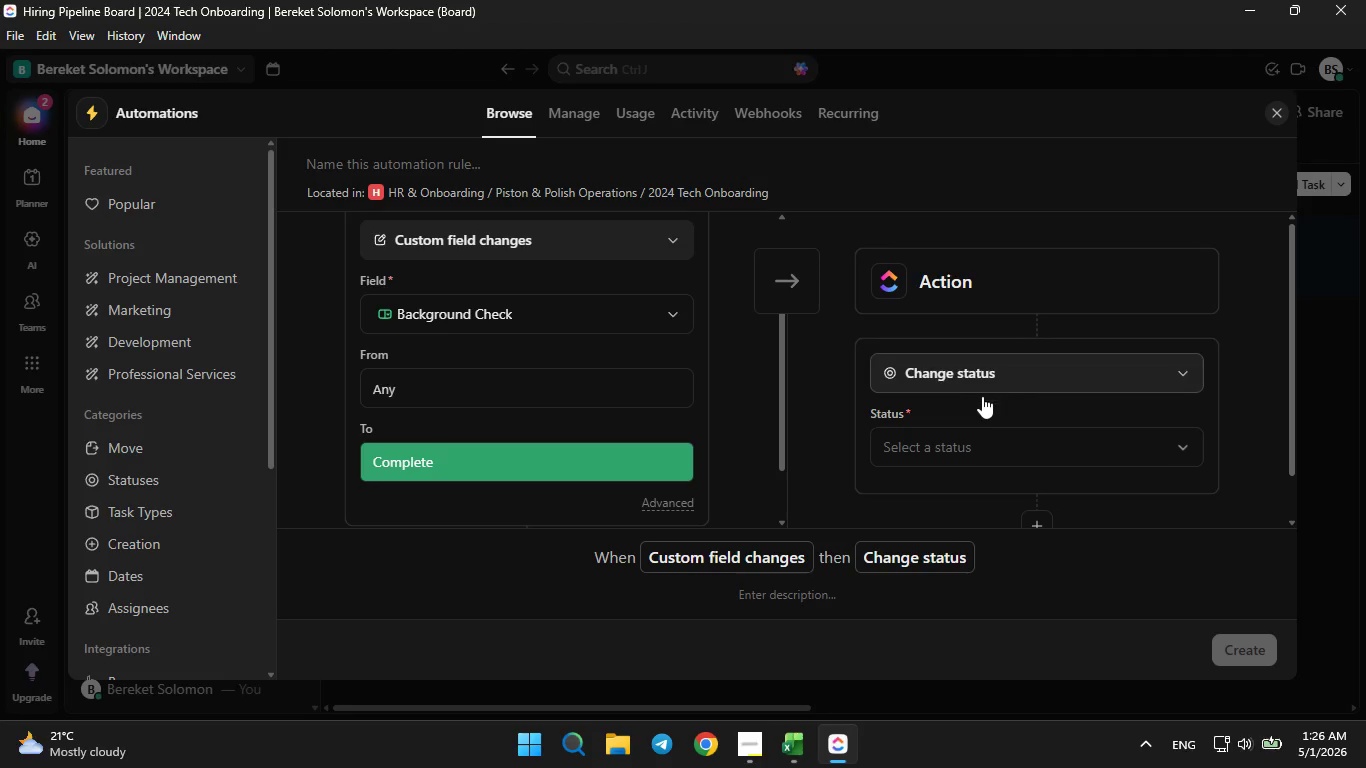 
wait(6.05)
 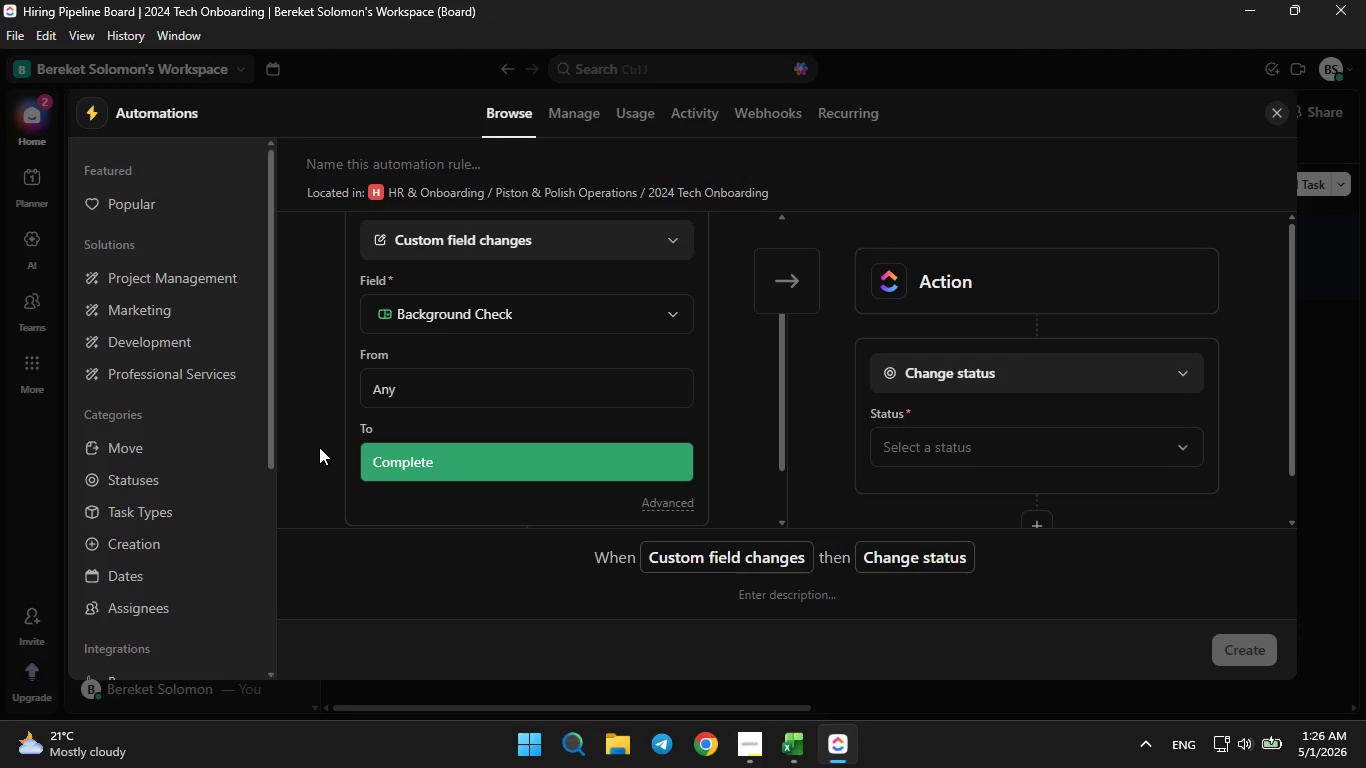 
left_click([979, 467])
 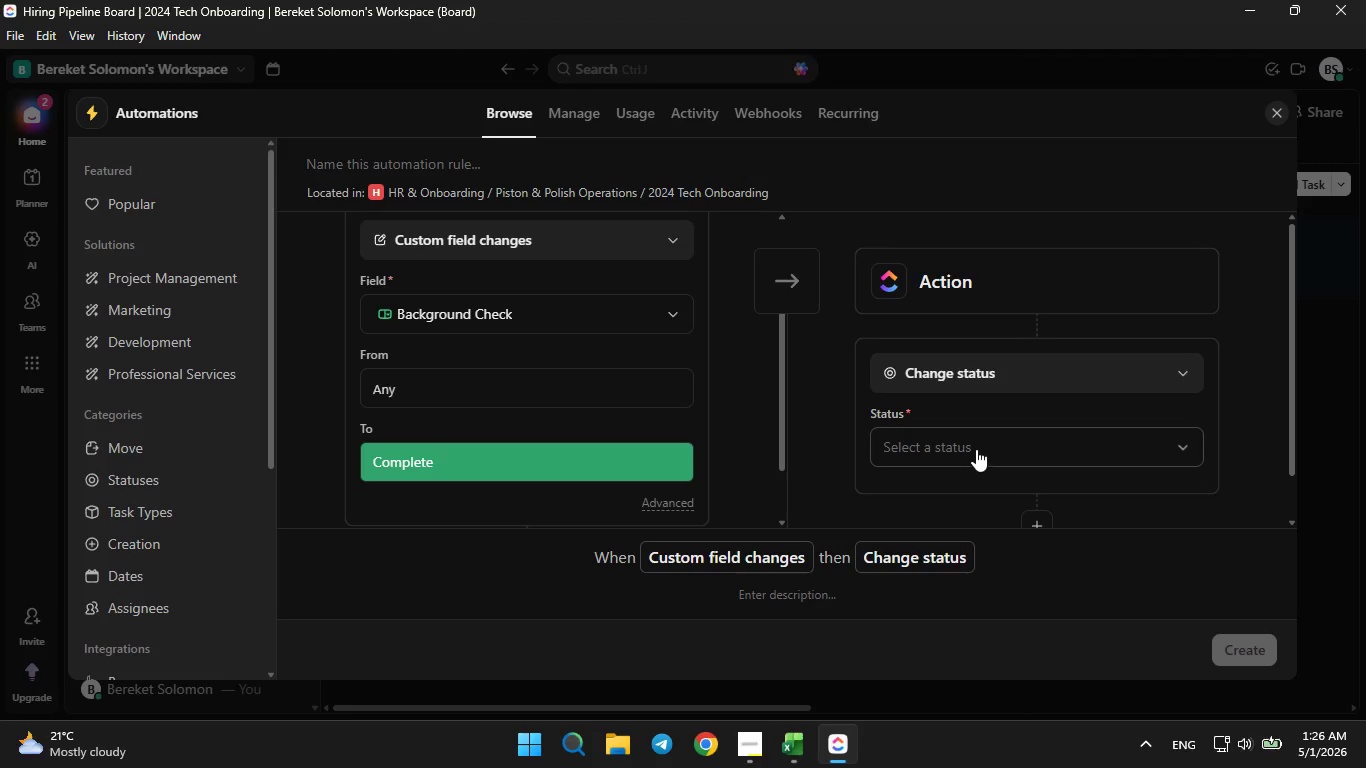 
double_click([976, 449])
 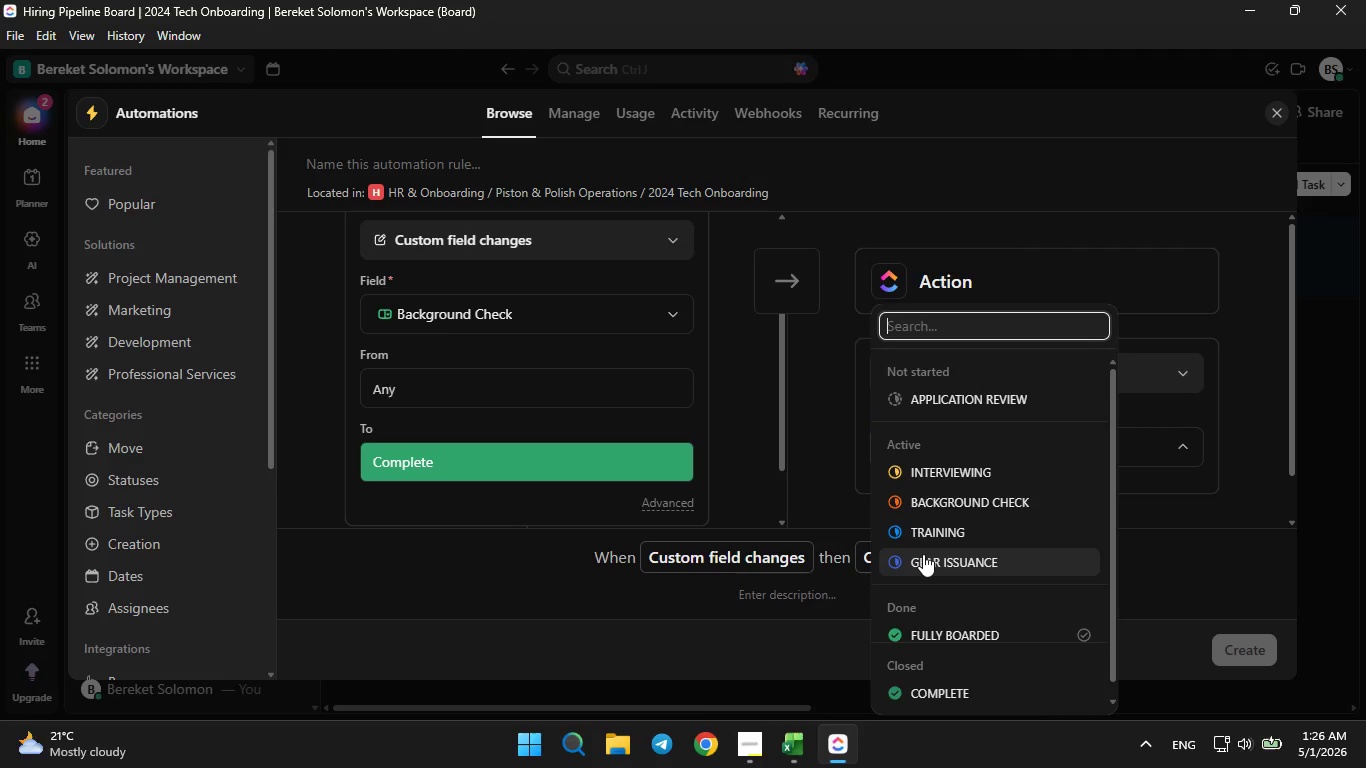 
left_click([923, 554])
 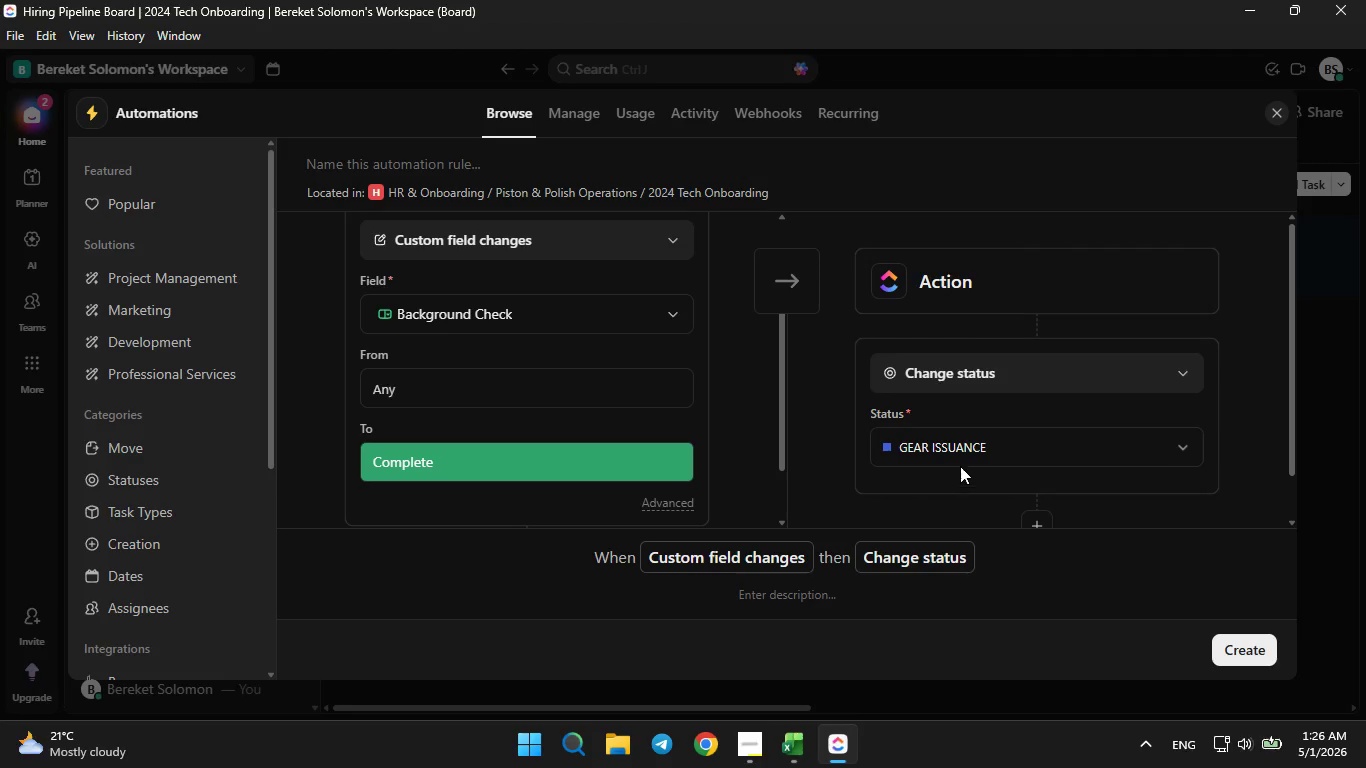 
wait(6.52)
 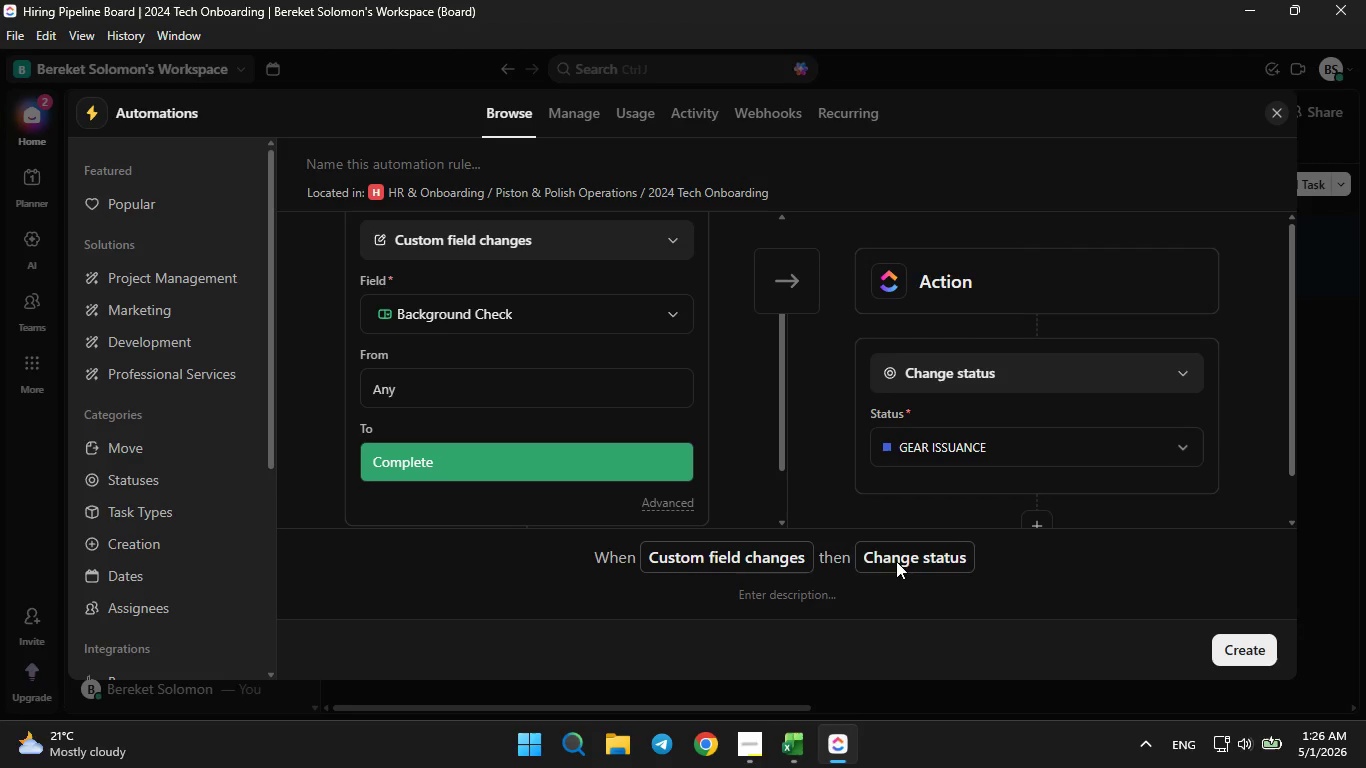 
left_click([1231, 655])
 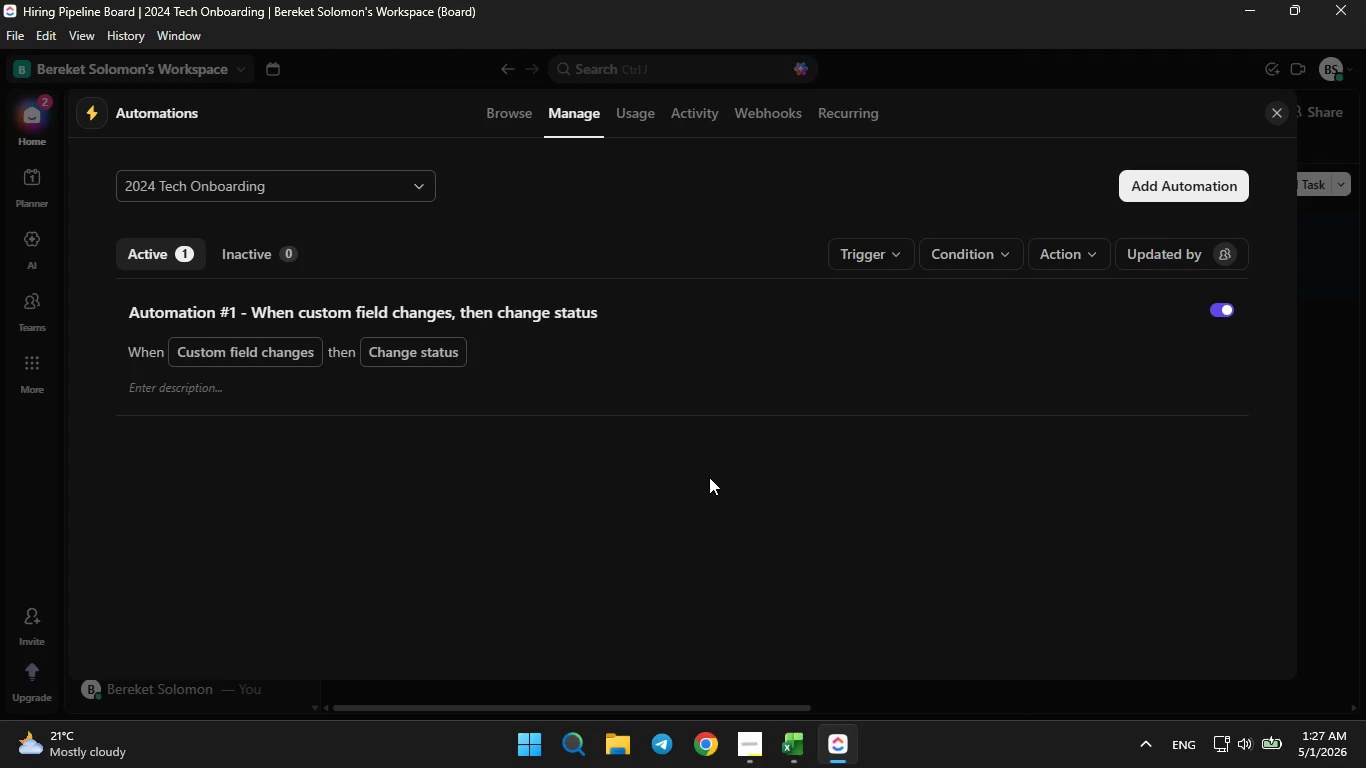 
wait(33.58)
 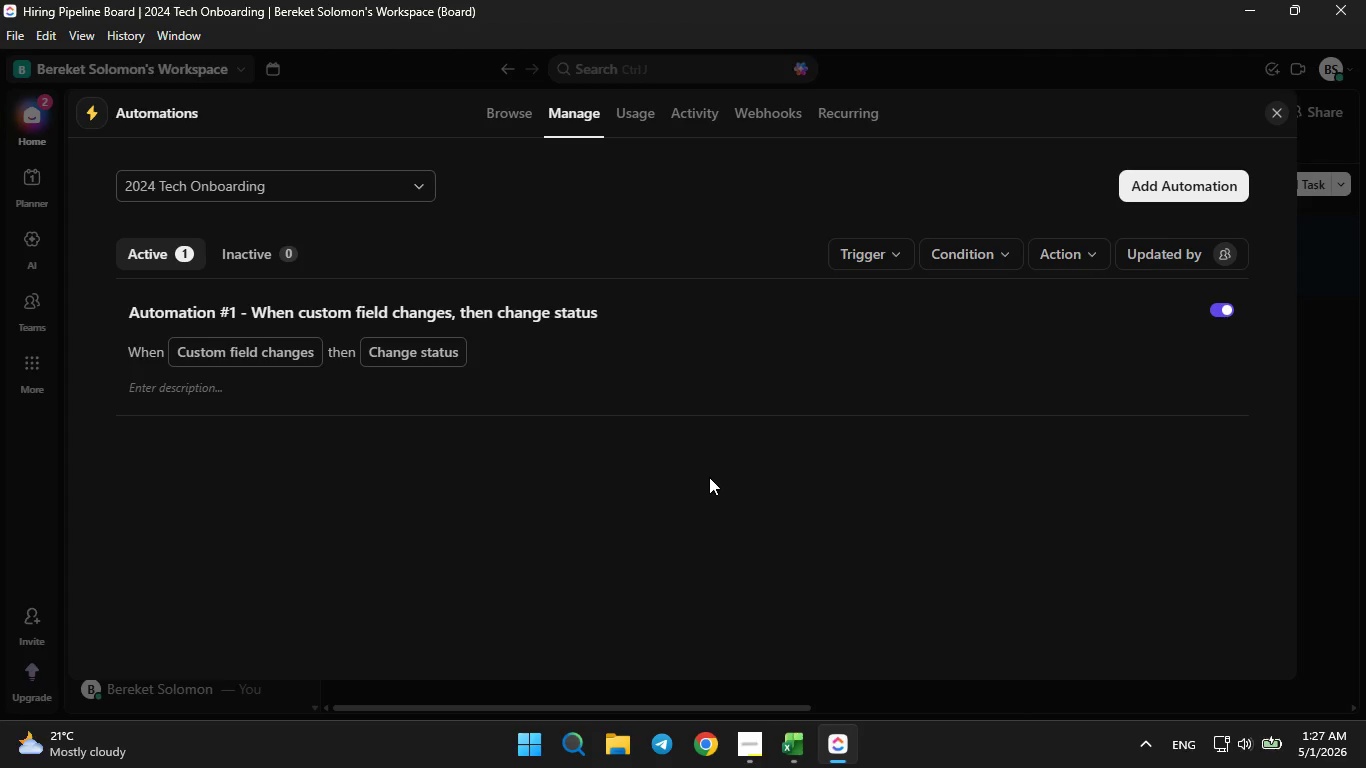 
left_click([1271, 121])
 